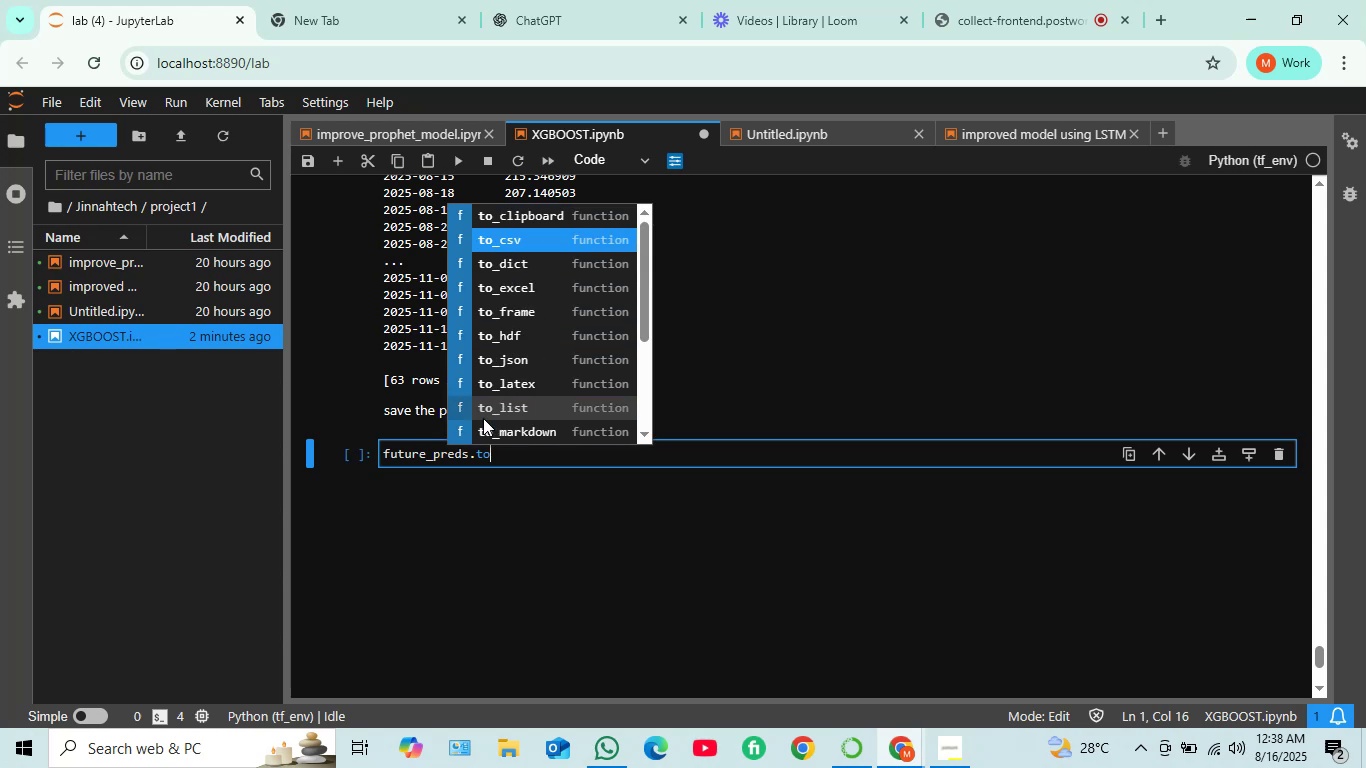 
key(Enter)
 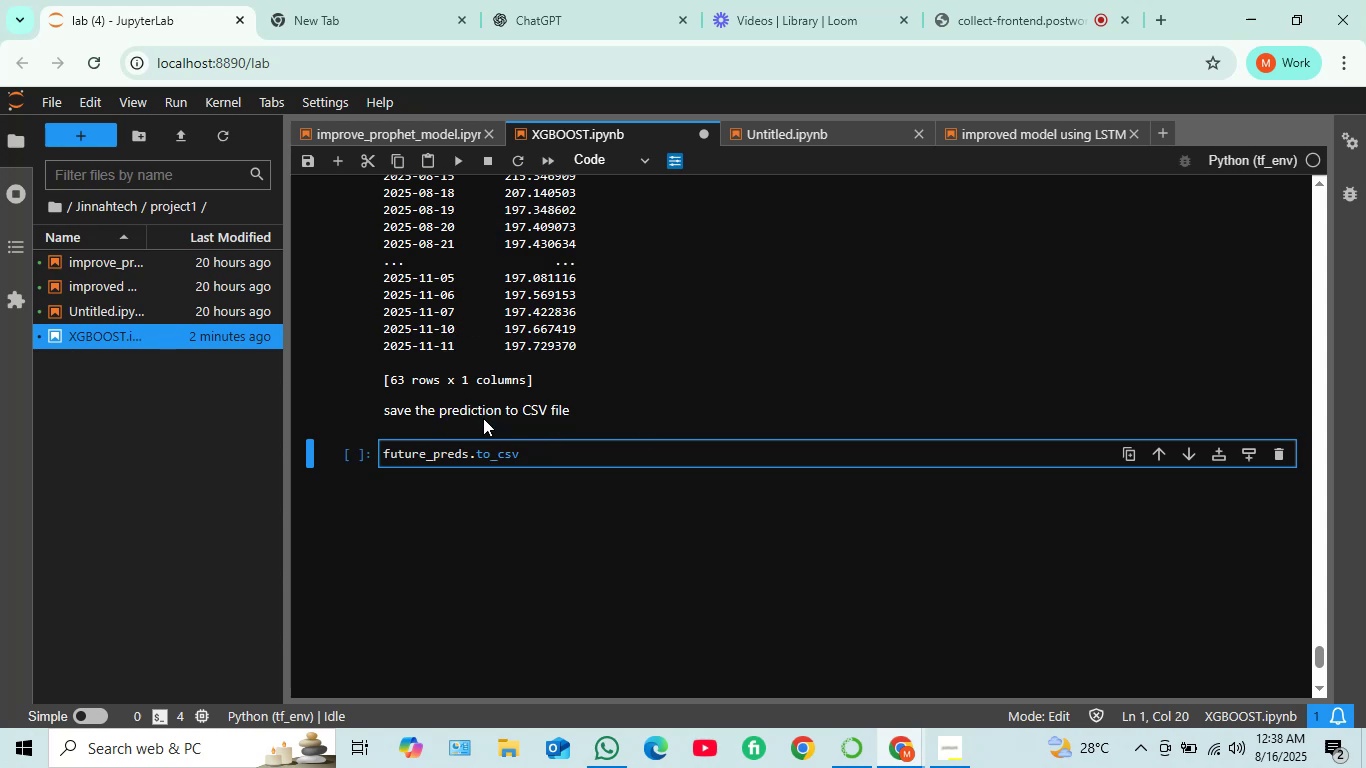 
key(Shift+9)
 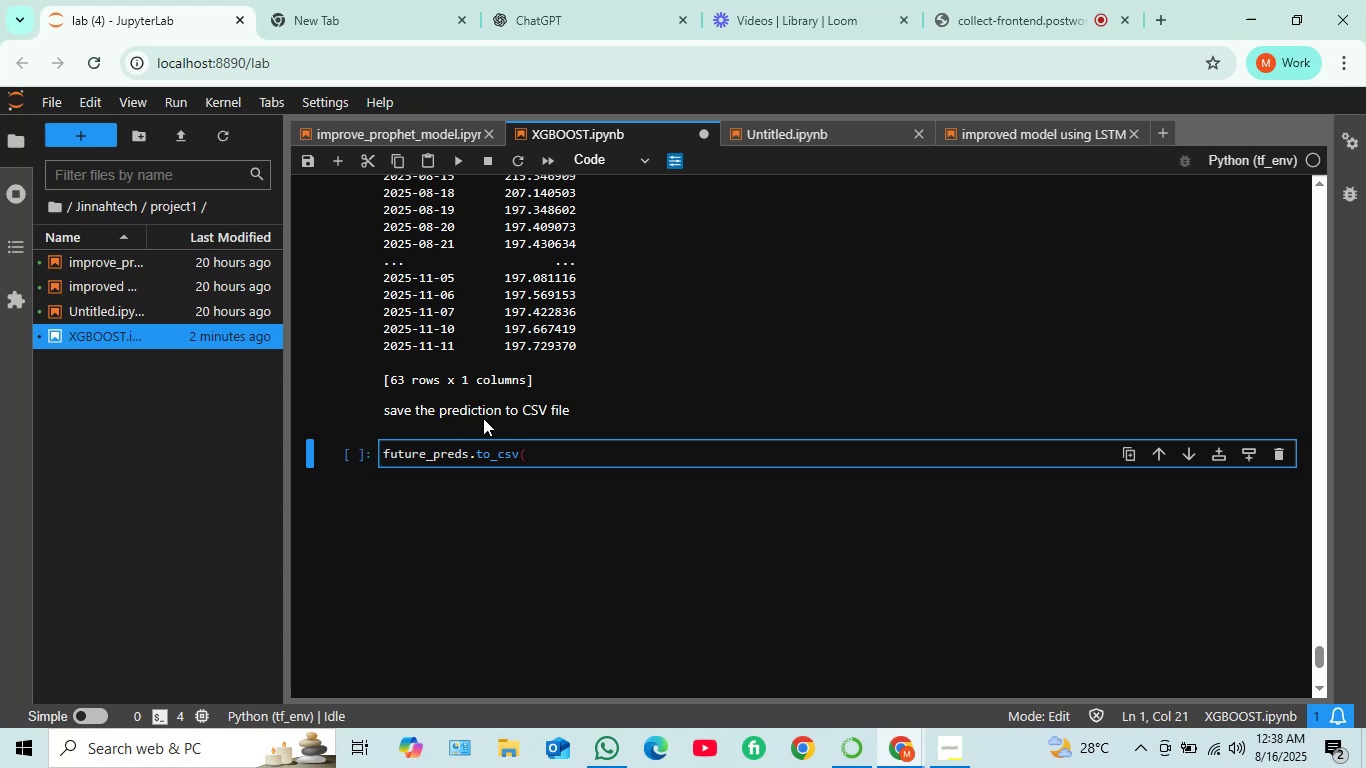 
wait(5.51)
 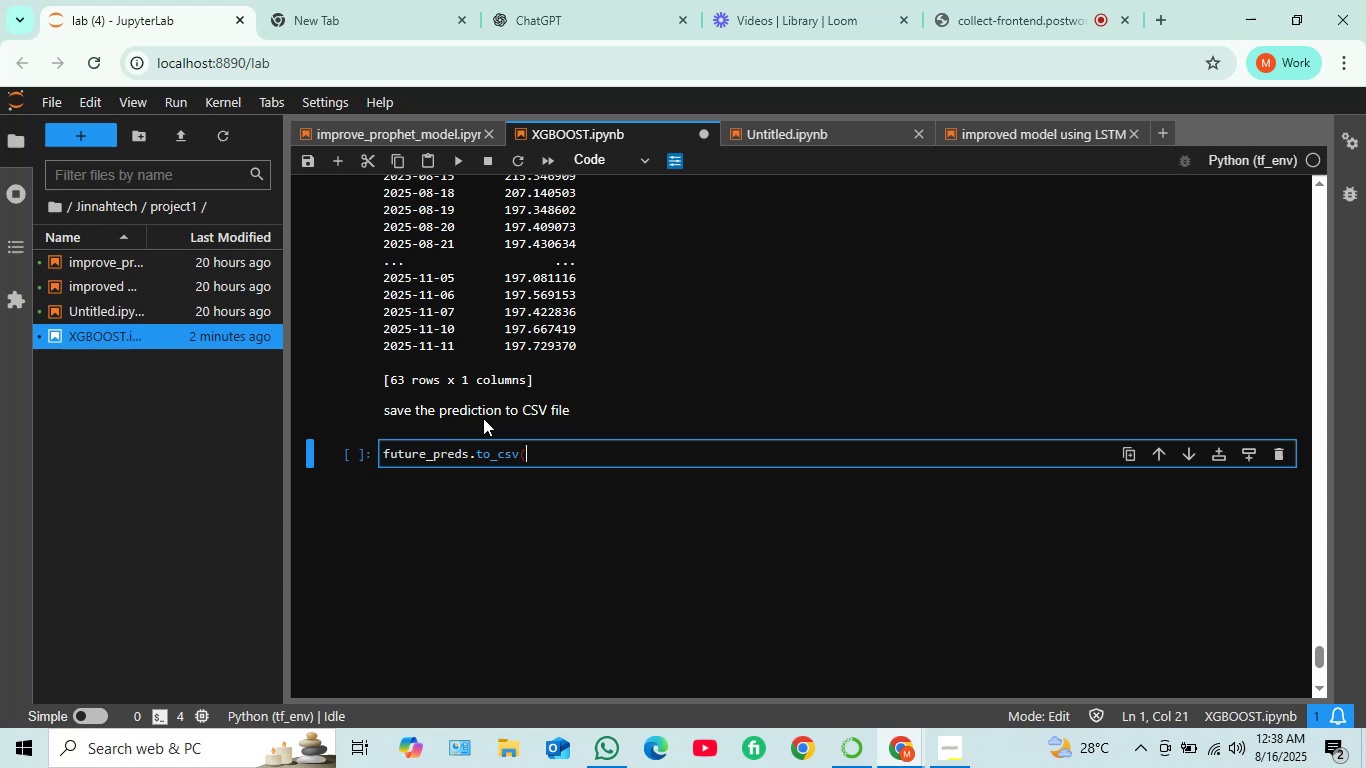 
type("future_prediction)
 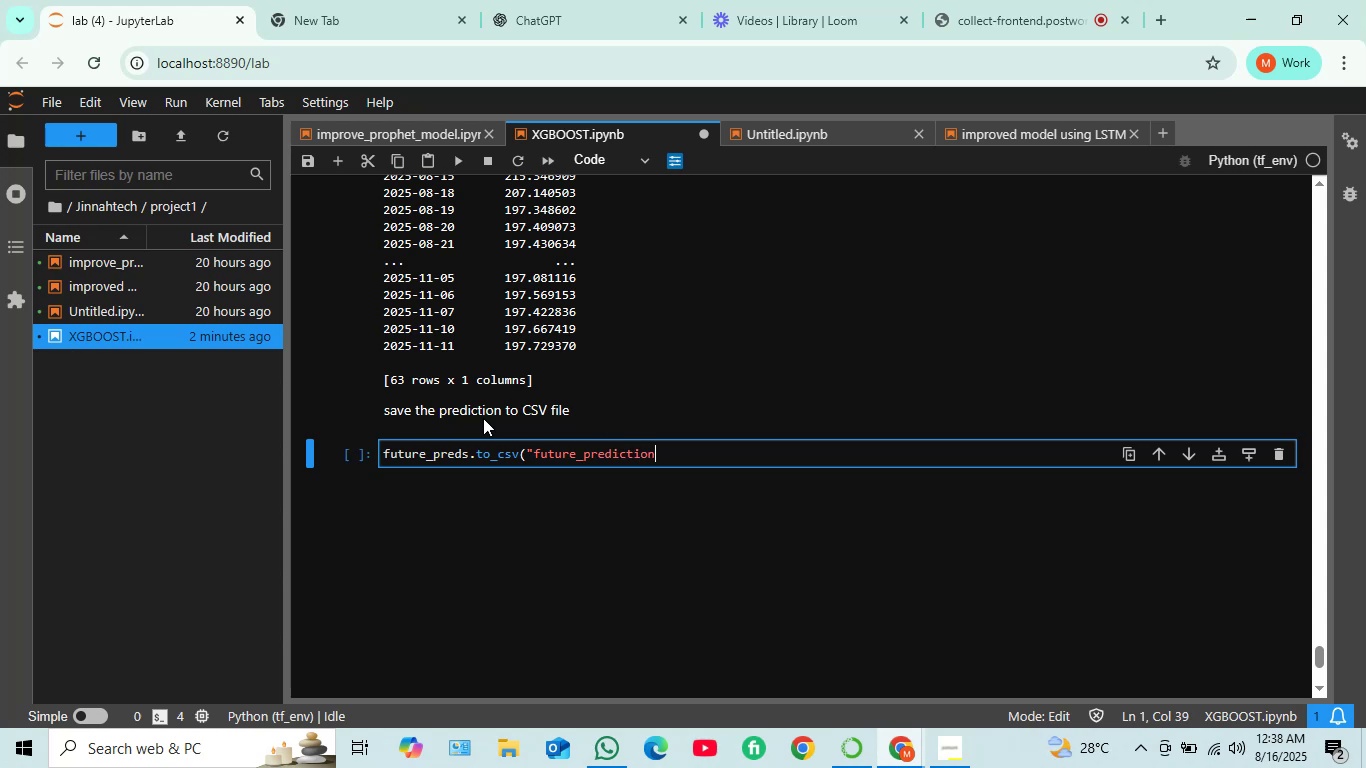 
type(.csv")
 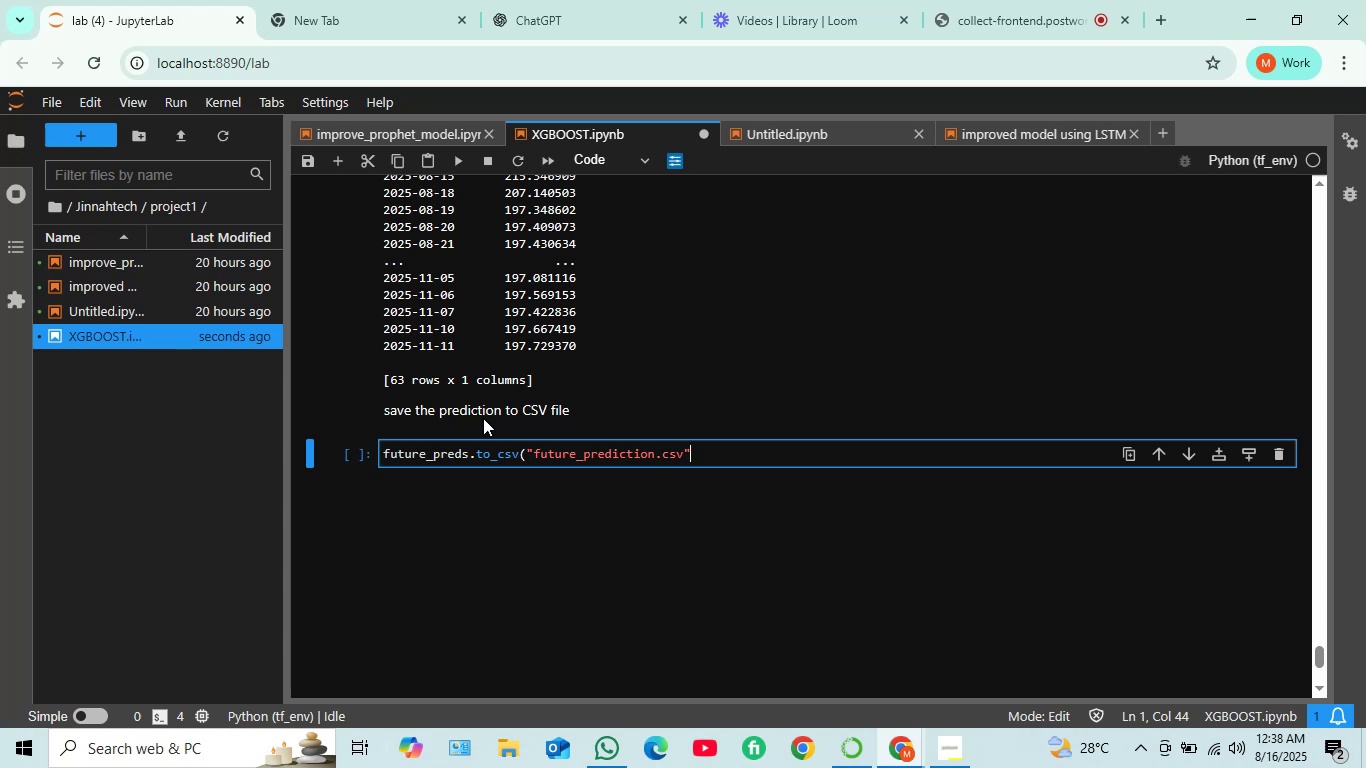 
type( , heade)
key(Tab)
 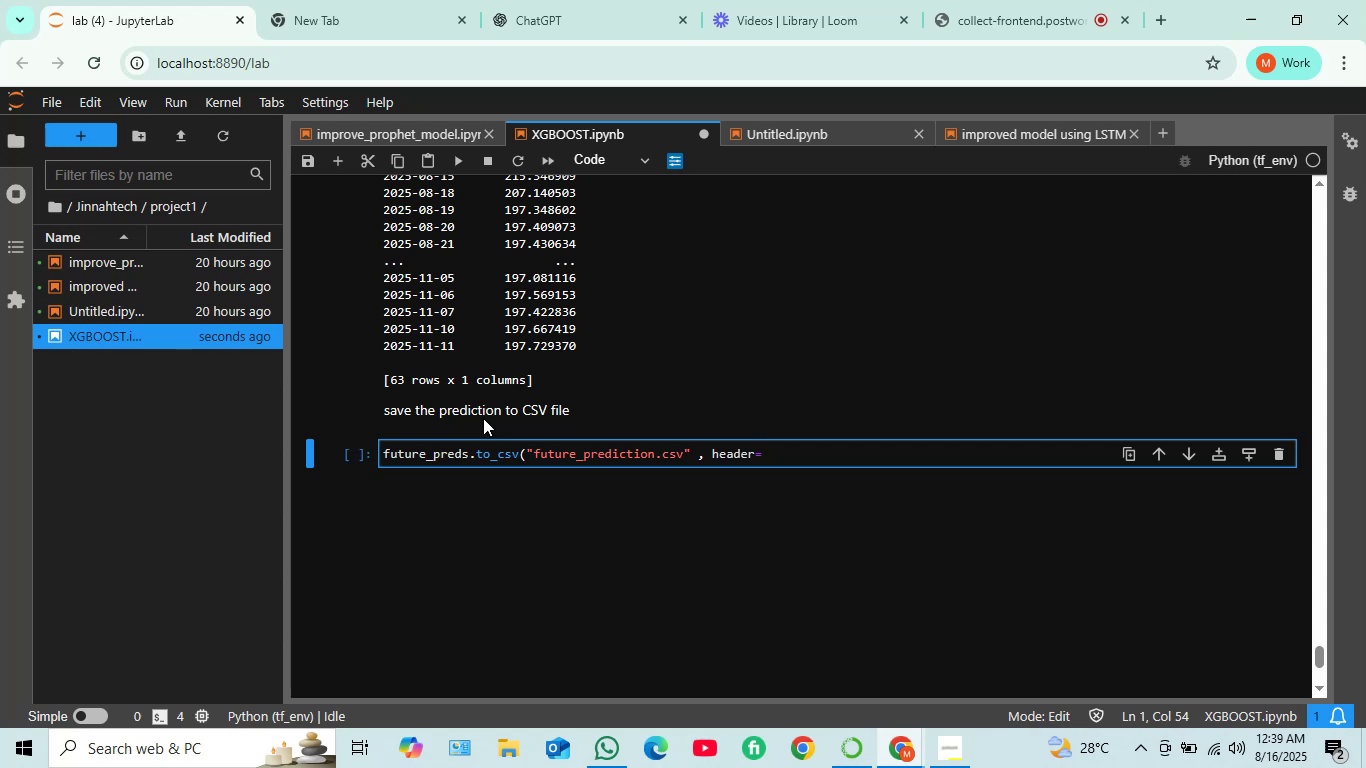 
wait(16.9)
 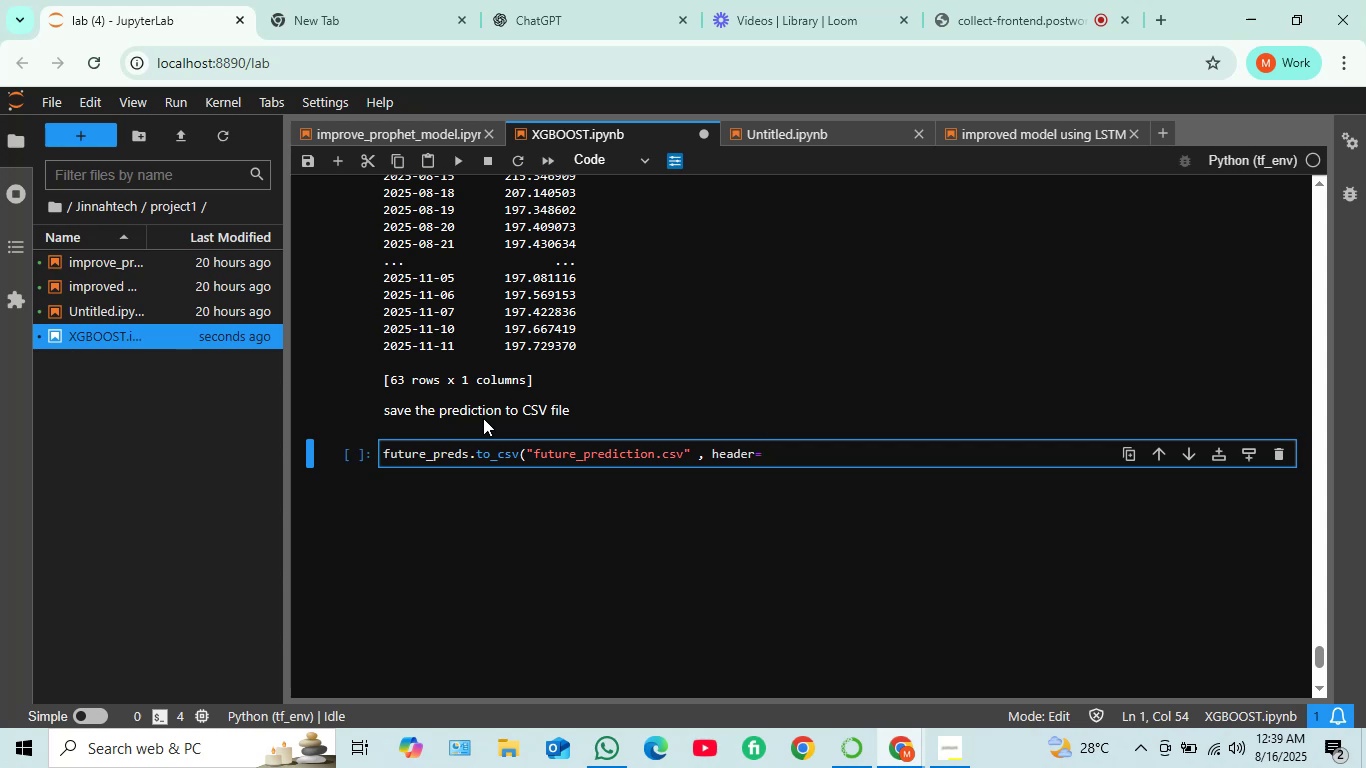 
key(BracketLeft)
 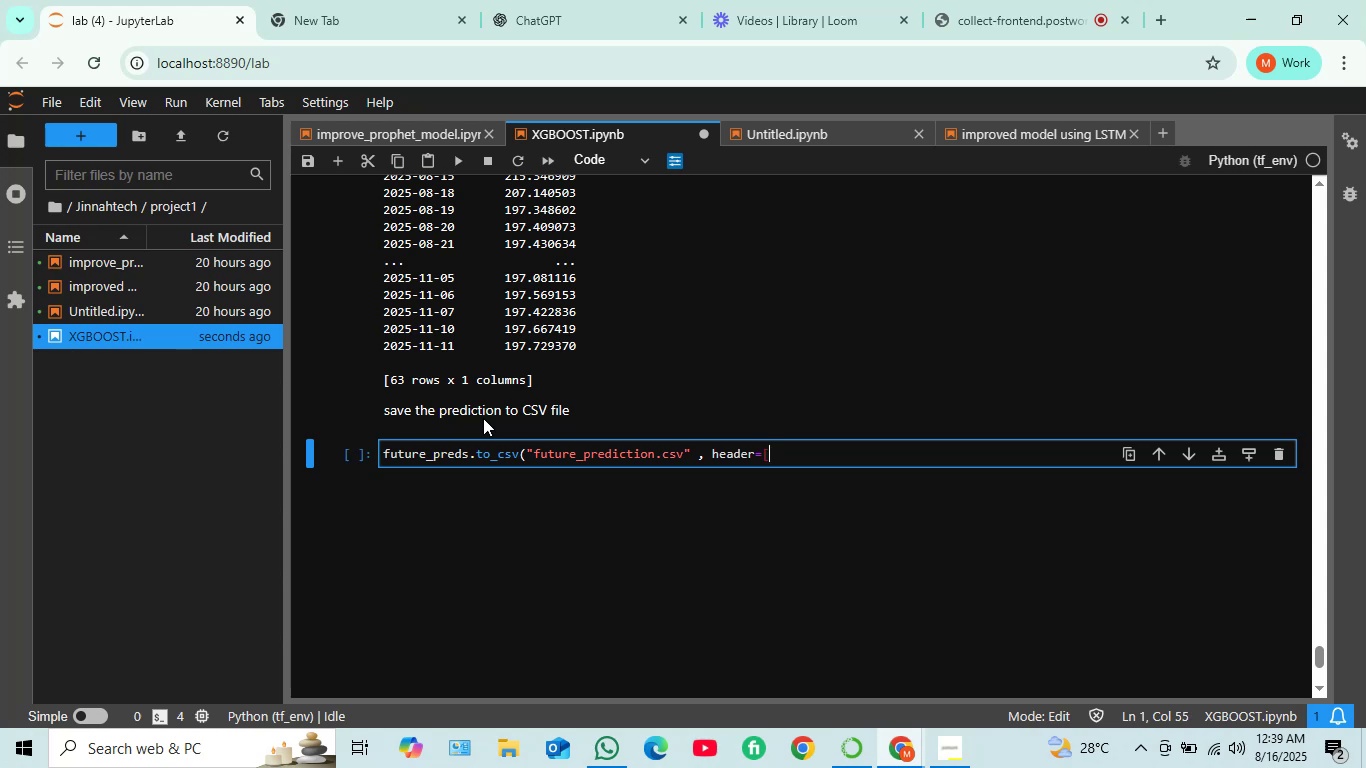 
key(Quote)
 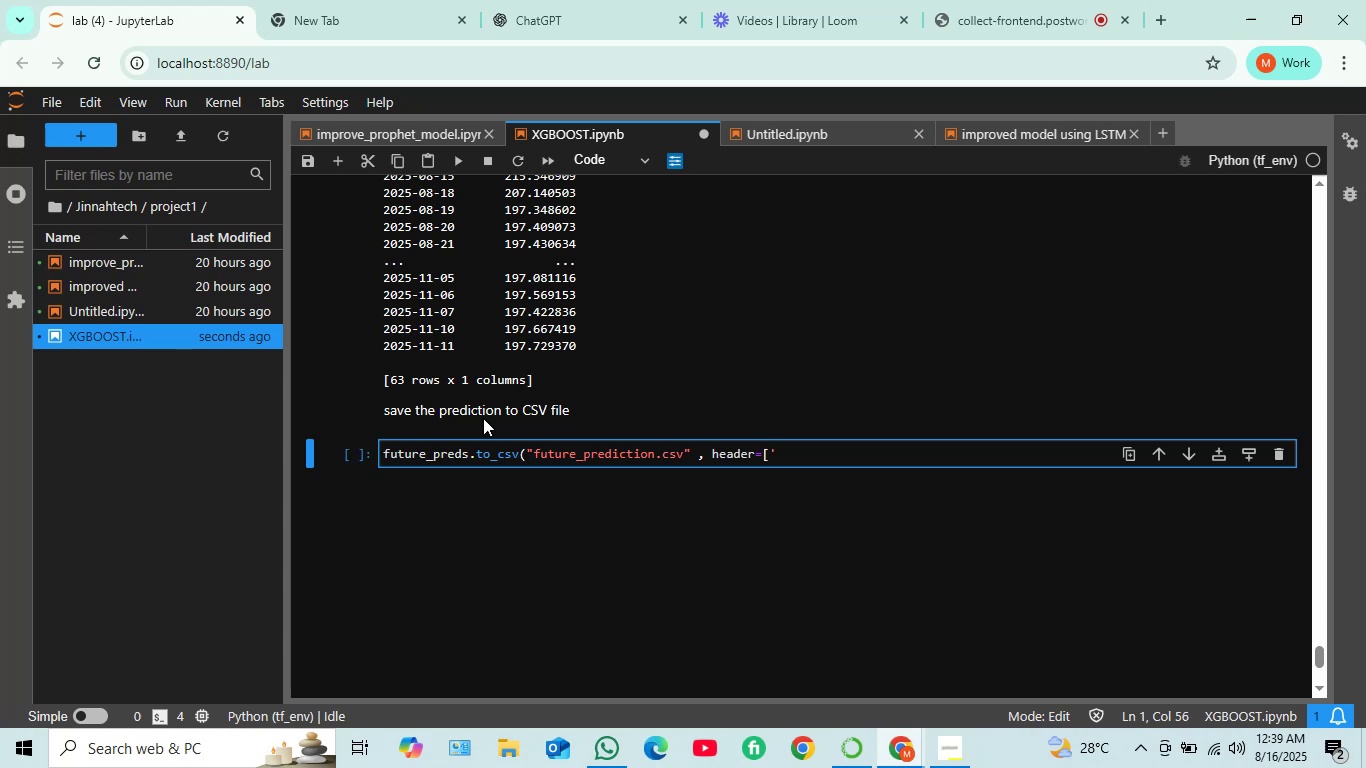 
type(Predicted)
 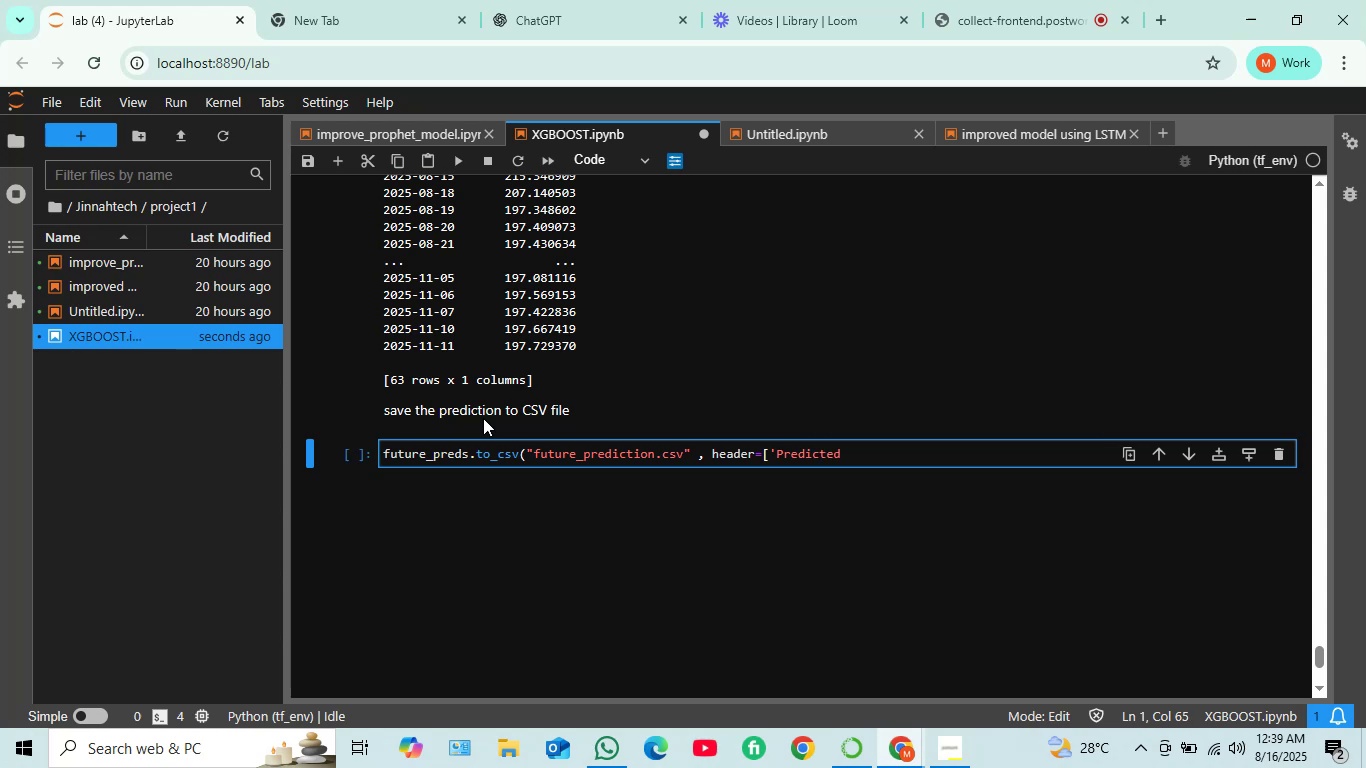 
wait(6.61)
 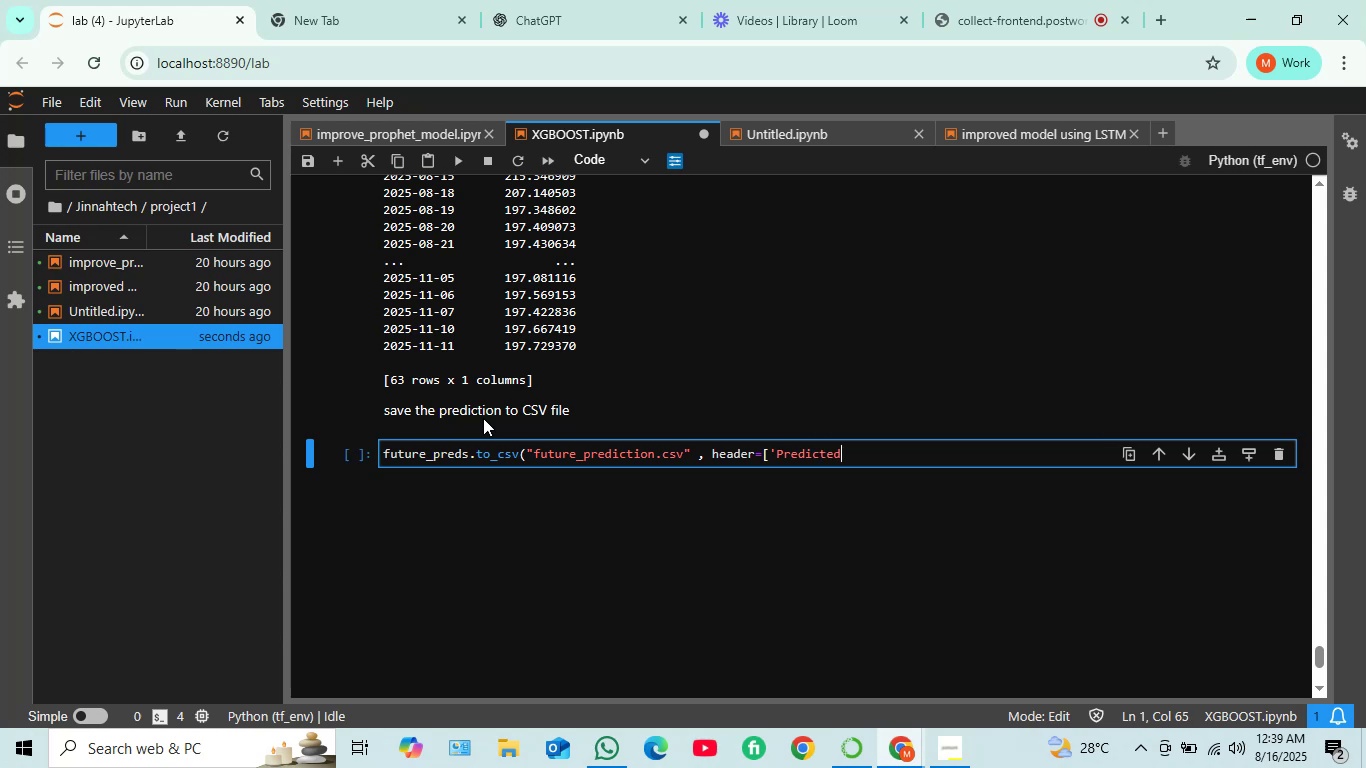 
type( Price'])
 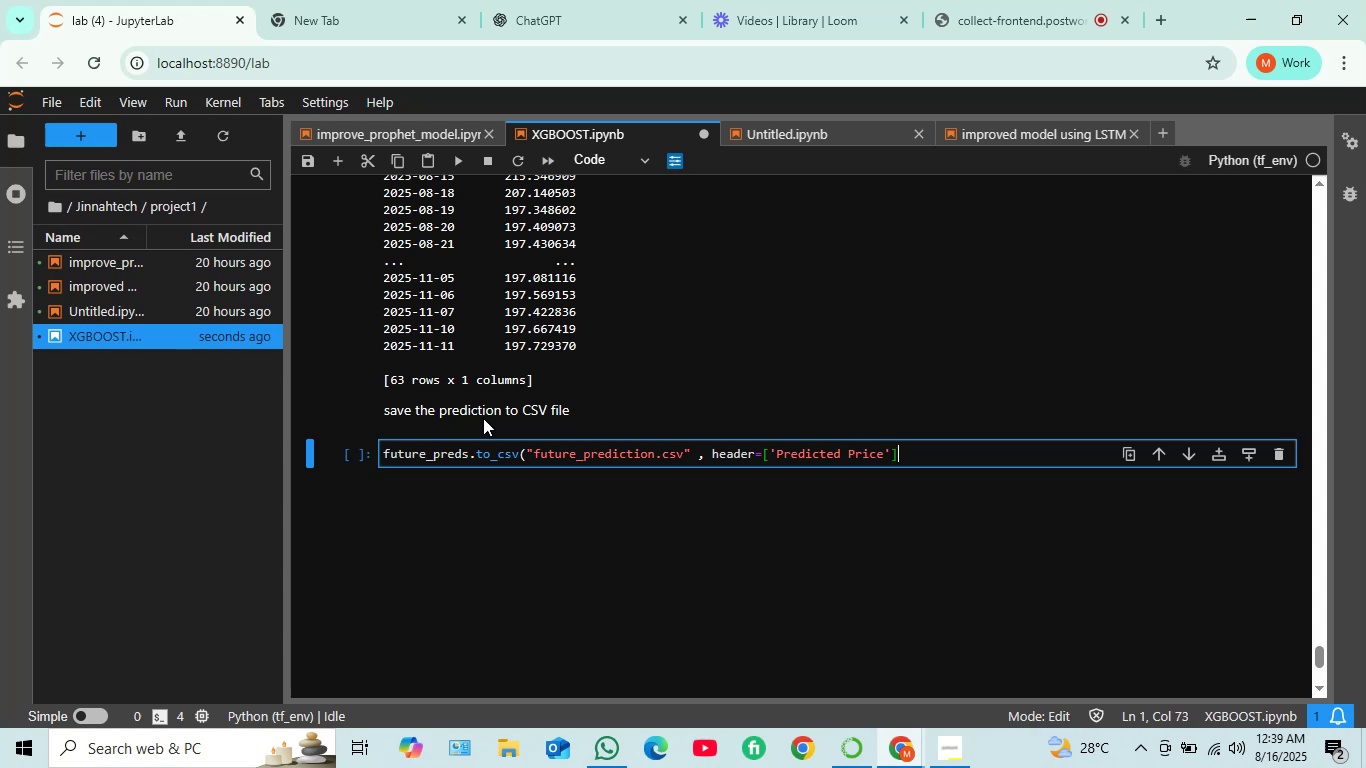 
key(Shift+0)
 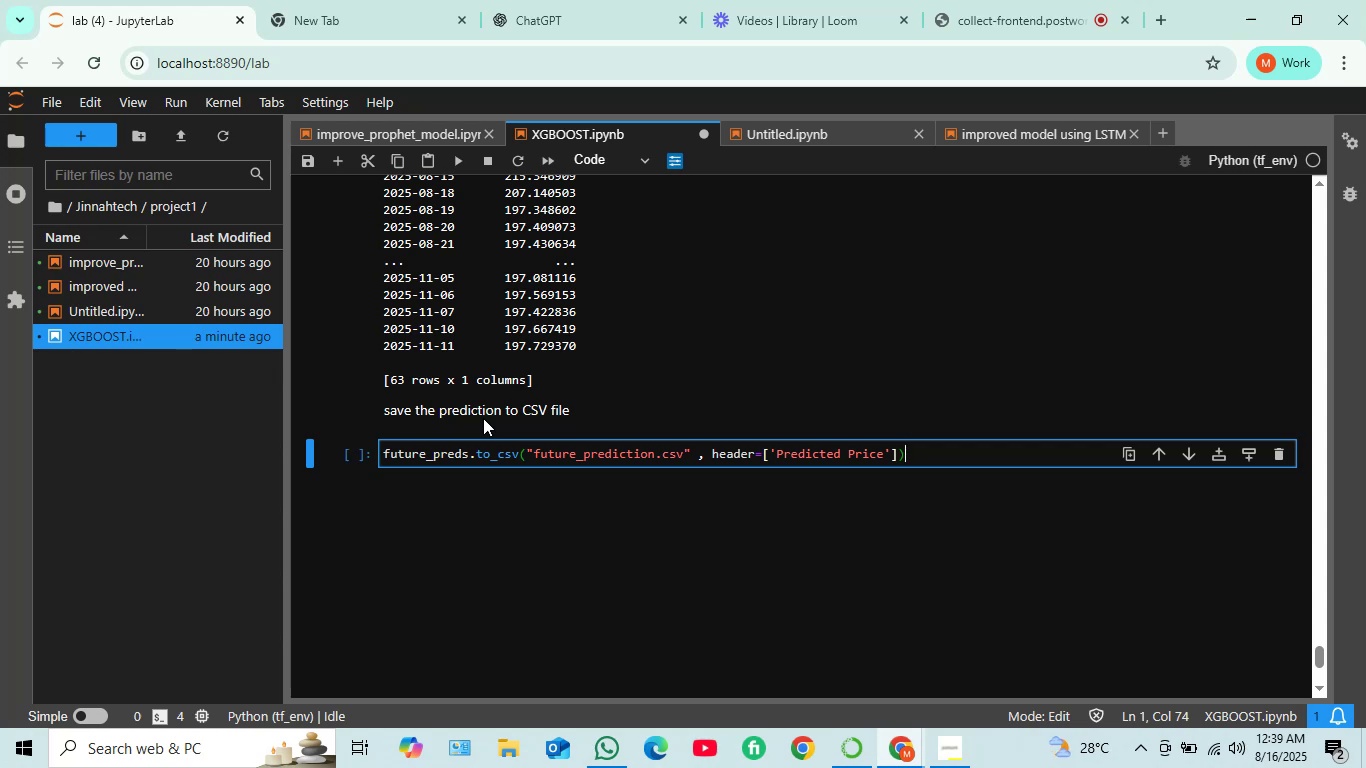 
wait(7.58)
 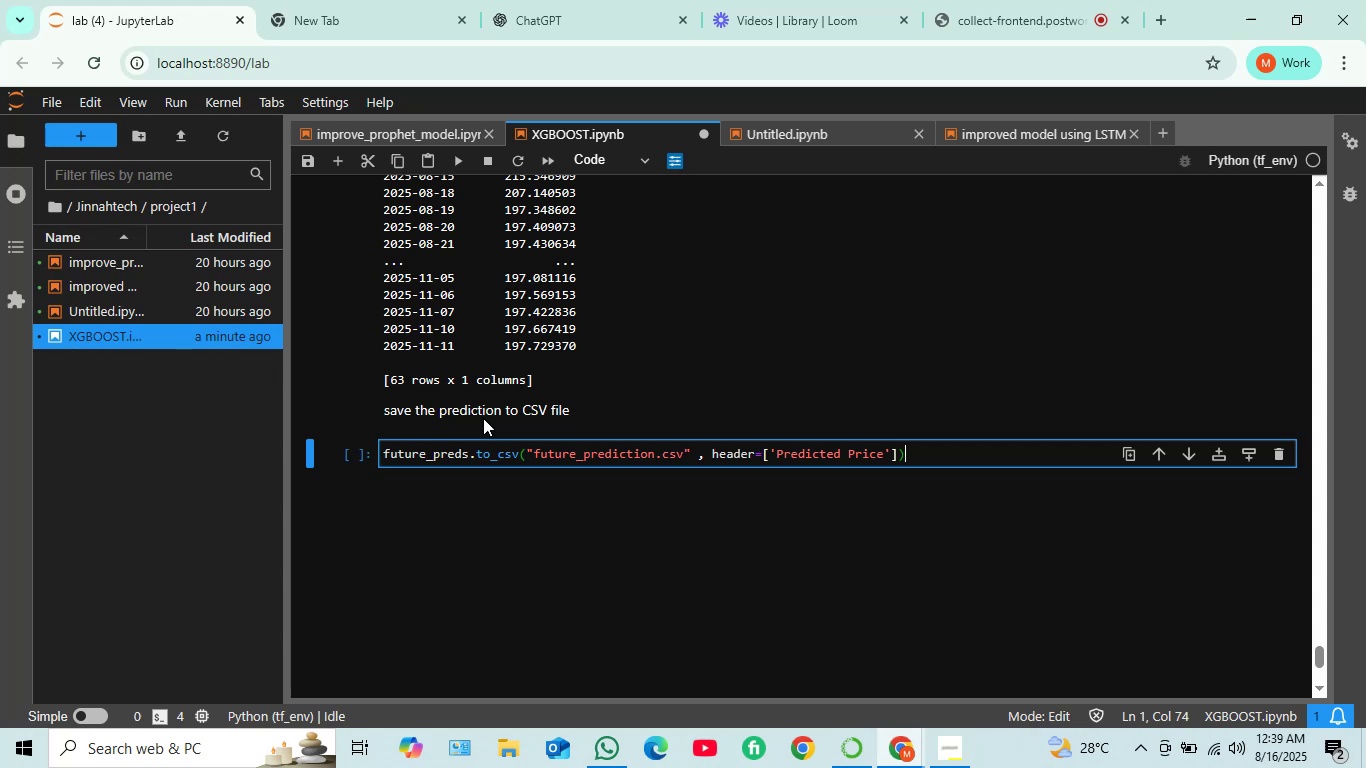 
key(Shift+Enter)
 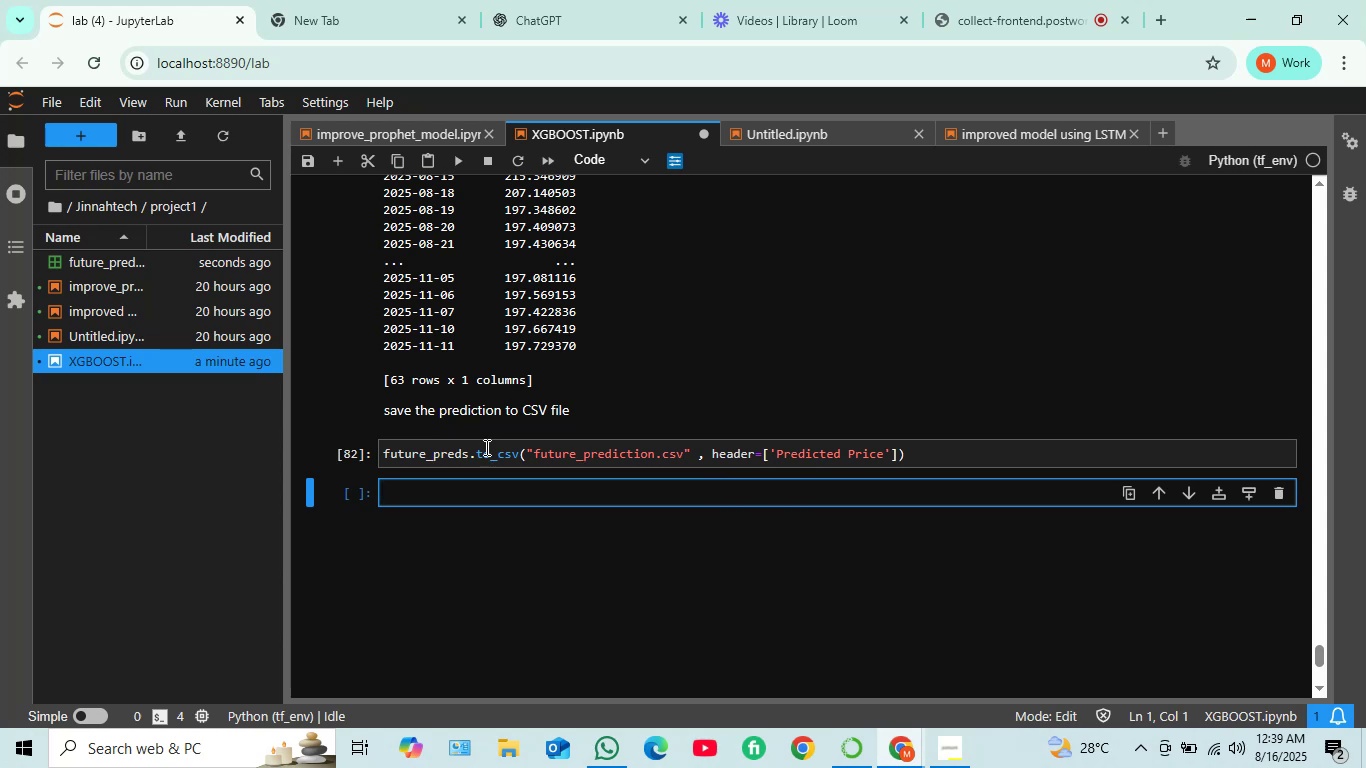 
wait(13.13)
 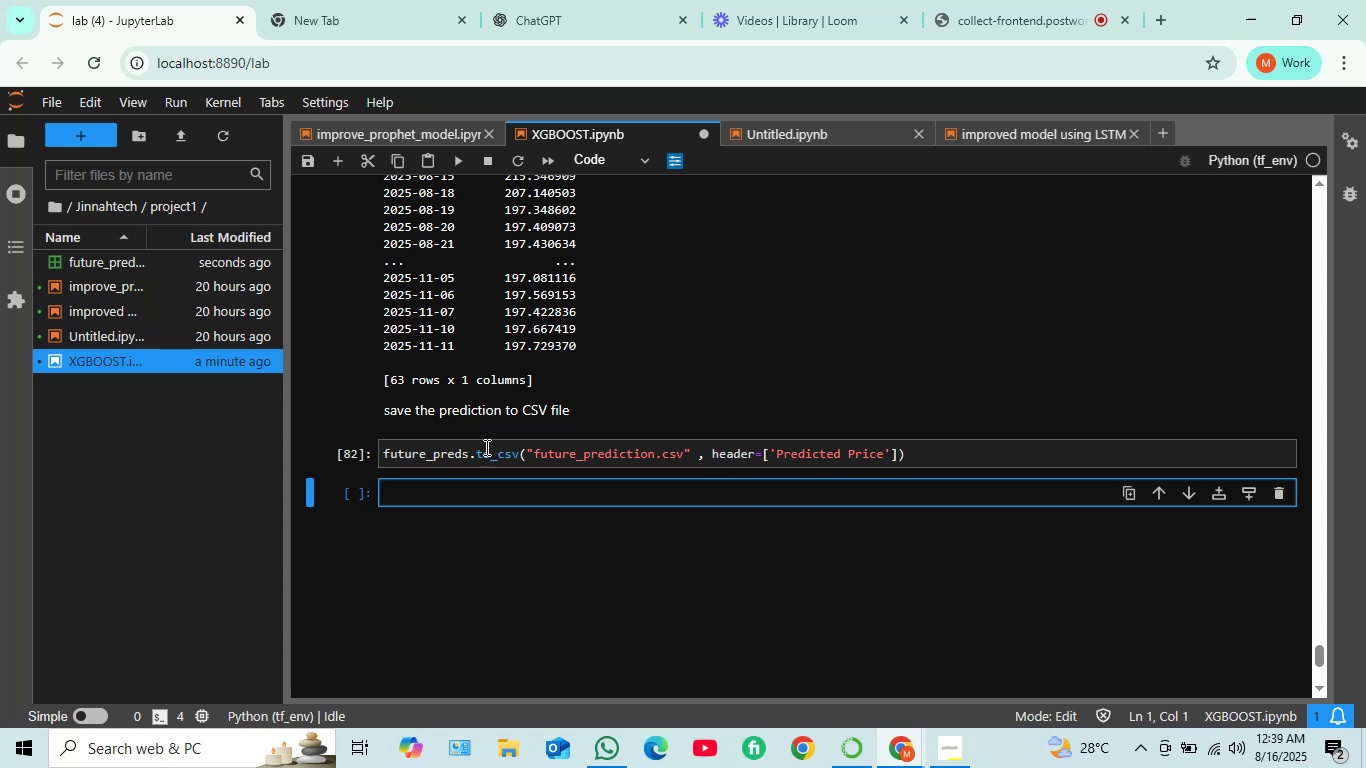 
scroll: coordinate [474, 495], scroll_direction: up, amount: 5.0
 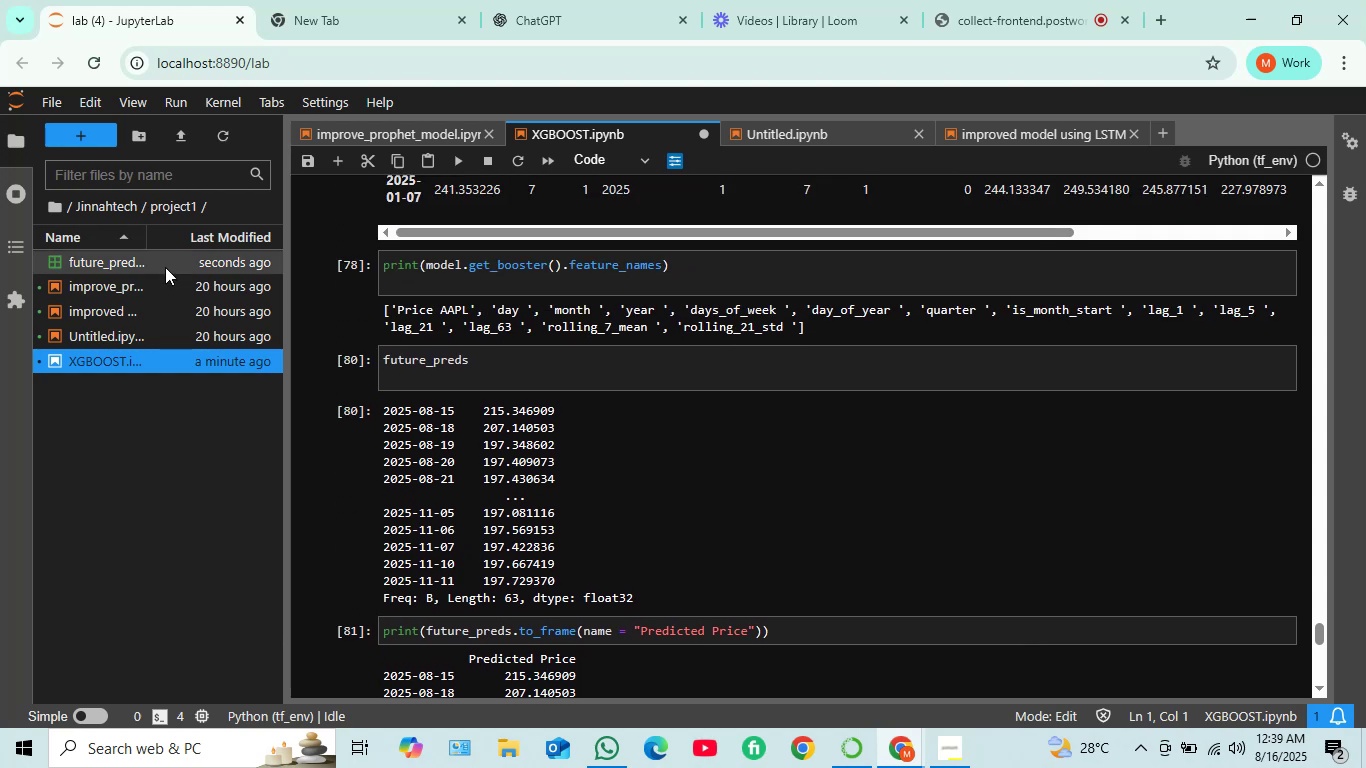 
left_click([165, 266])
 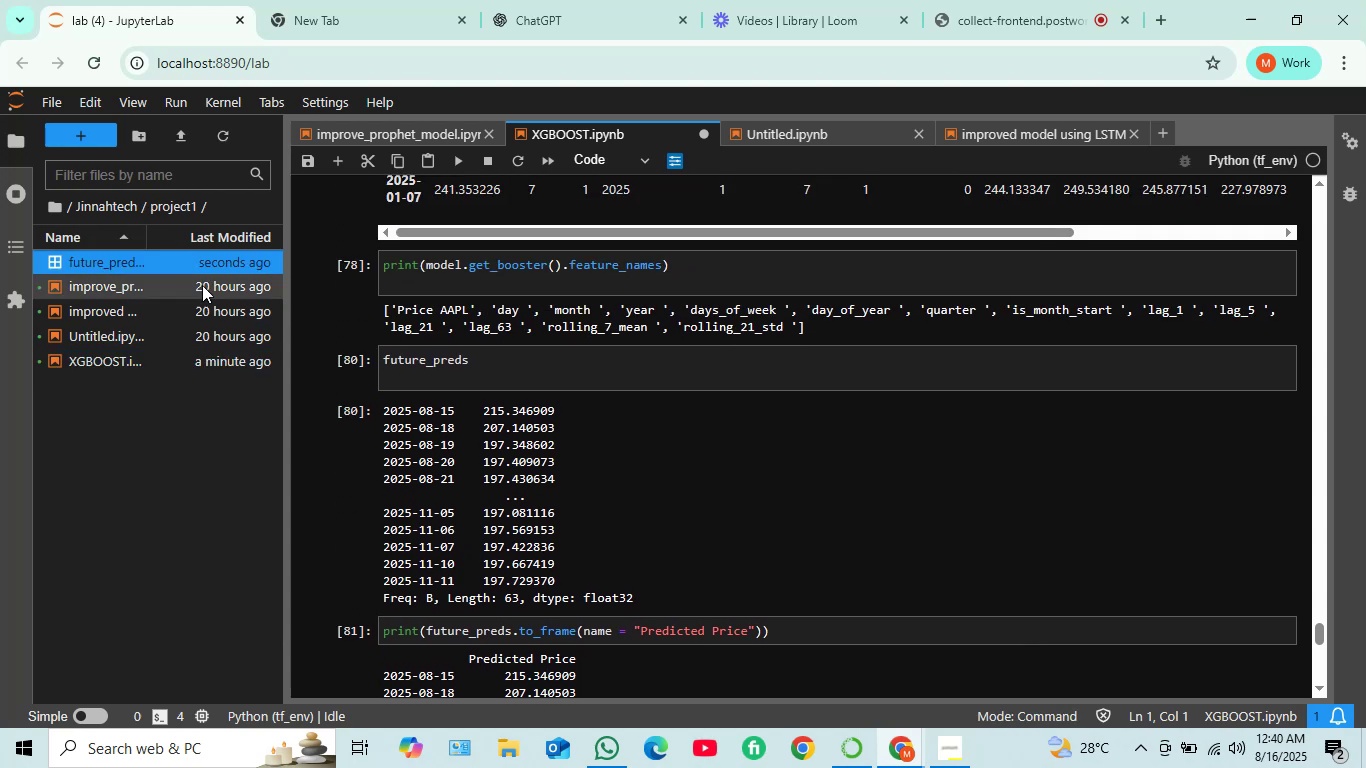 
scroll: coordinate [356, 329], scroll_direction: down, amount: 8.0
 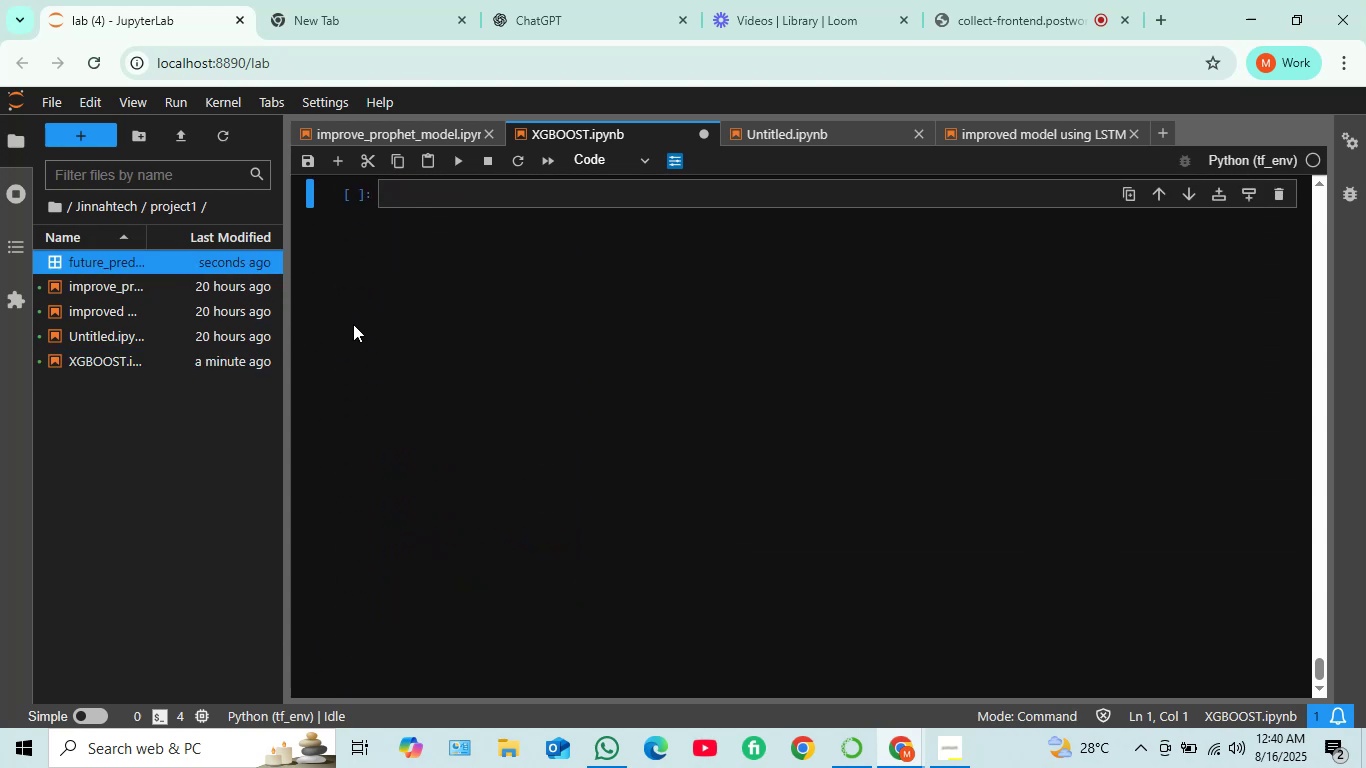 
scroll: coordinate [480, 269], scroll_direction: up, amount: 1.0
 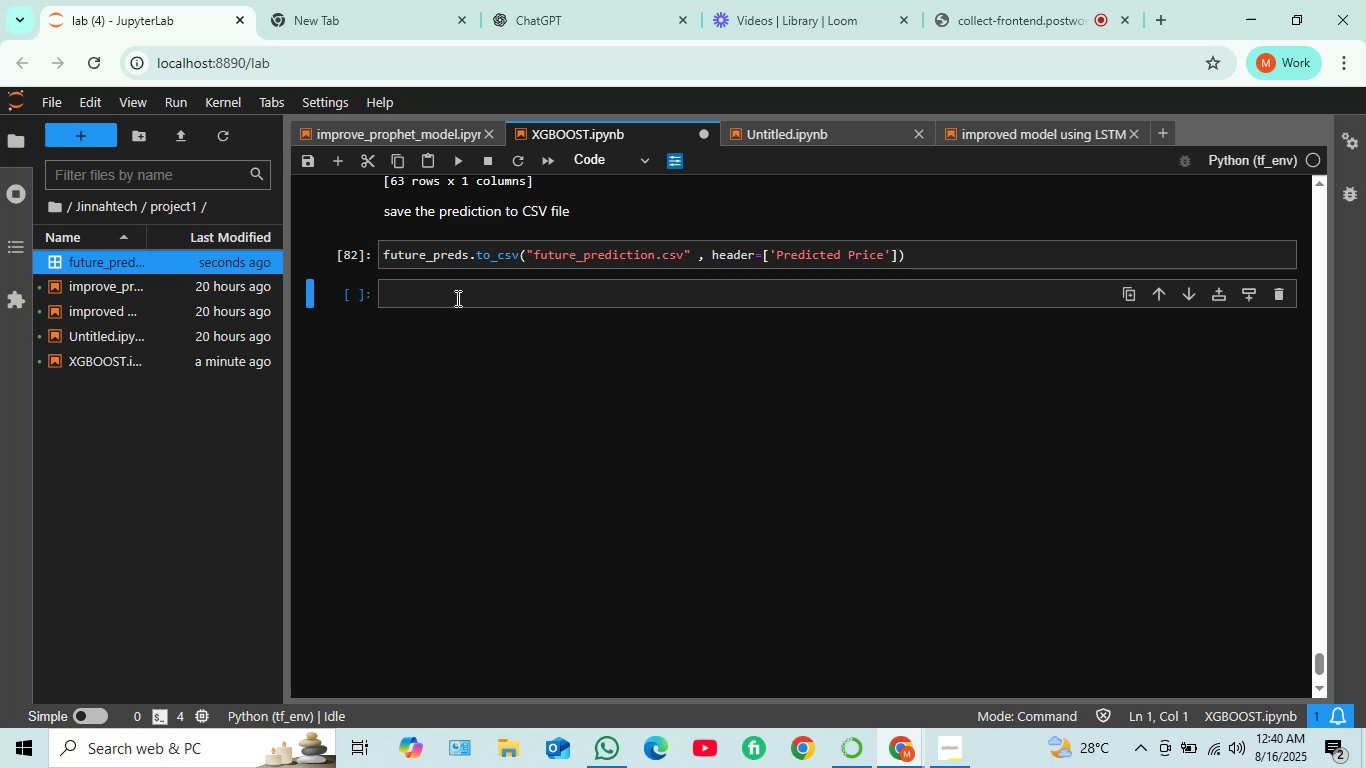 
scroll: coordinate [473, 315], scroll_direction: down, amount: 2.0
 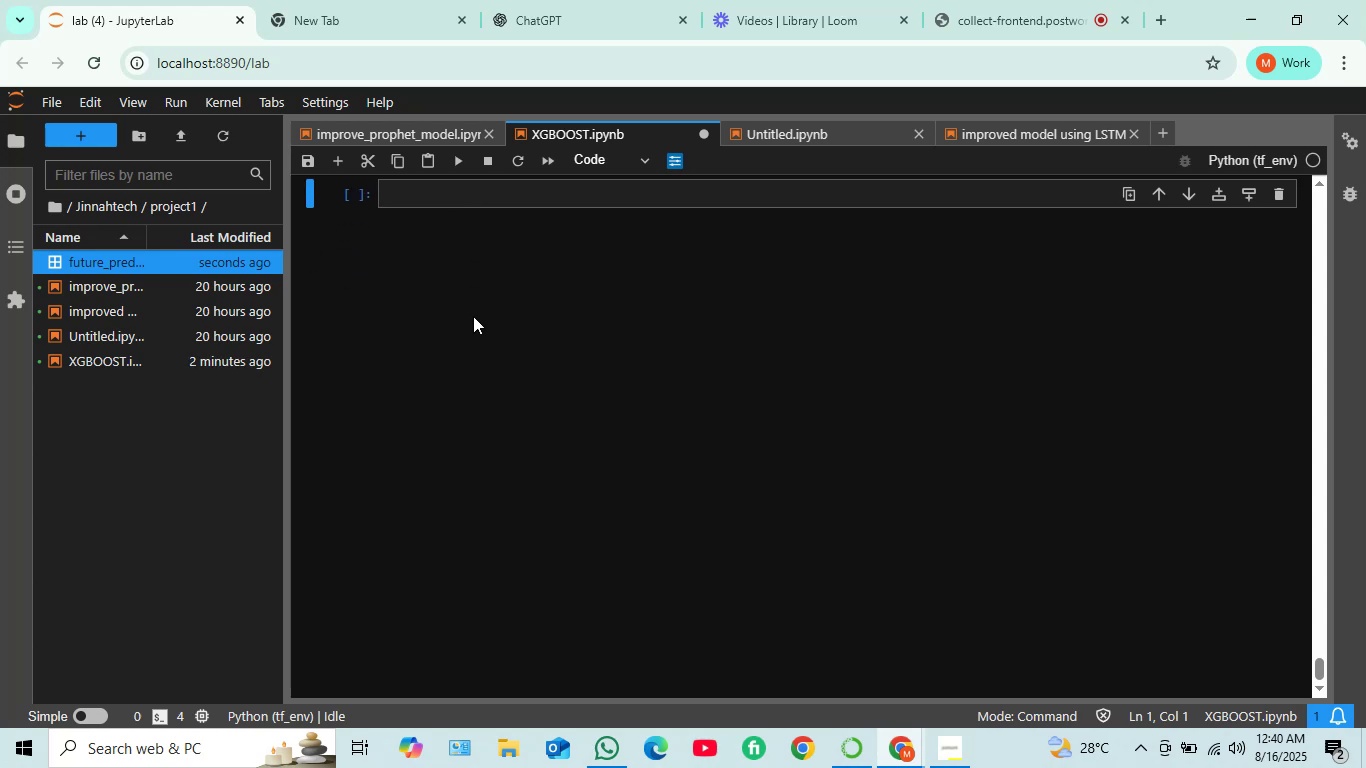 
wait(6.19)
 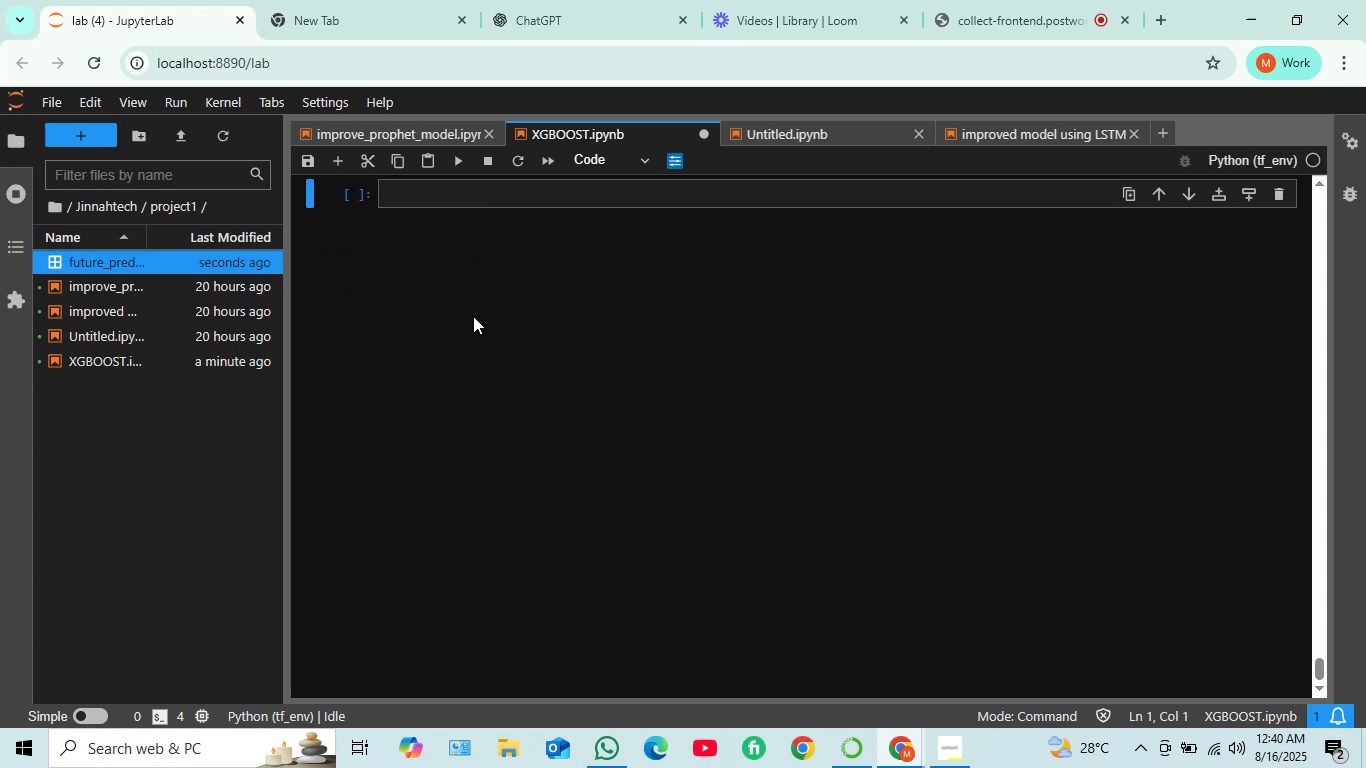 
scroll: coordinate [473, 316], scroll_direction: up, amount: 9.0
 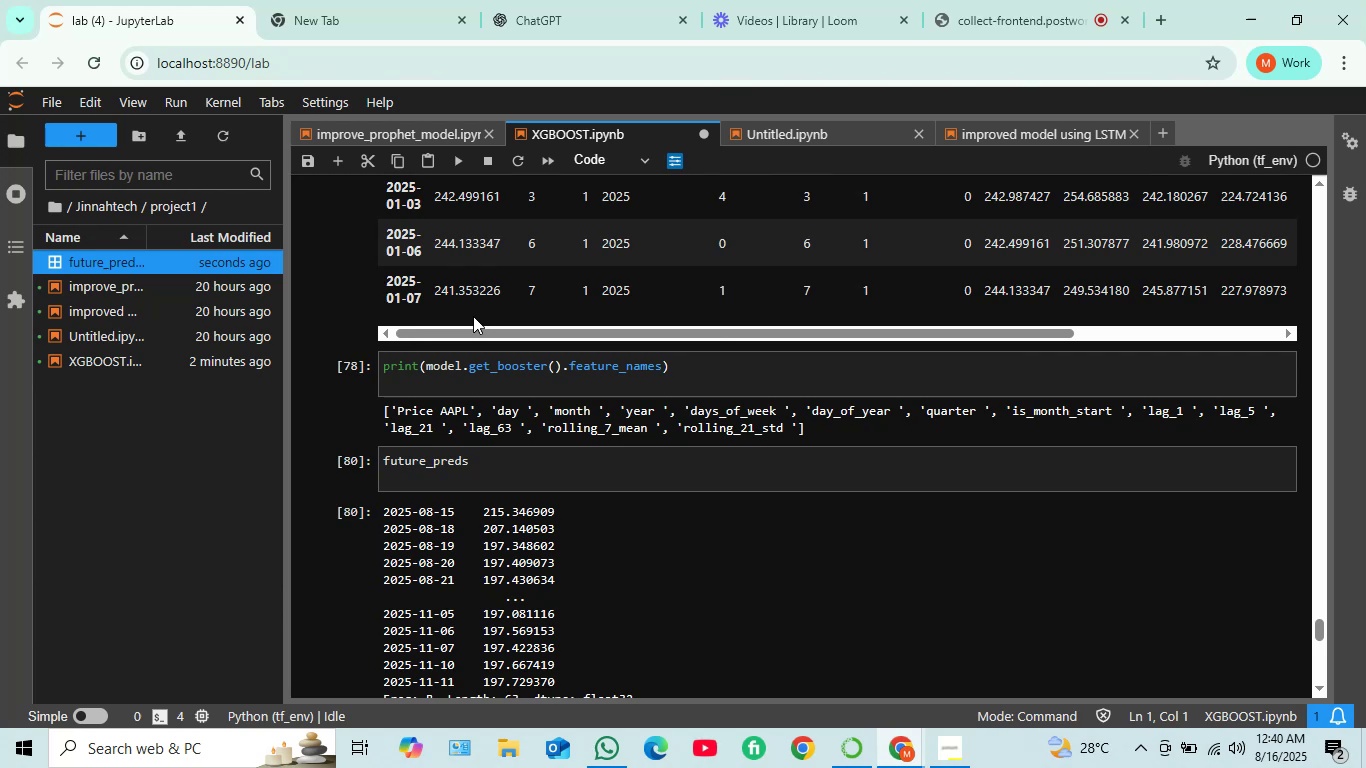 
wait(11.86)
 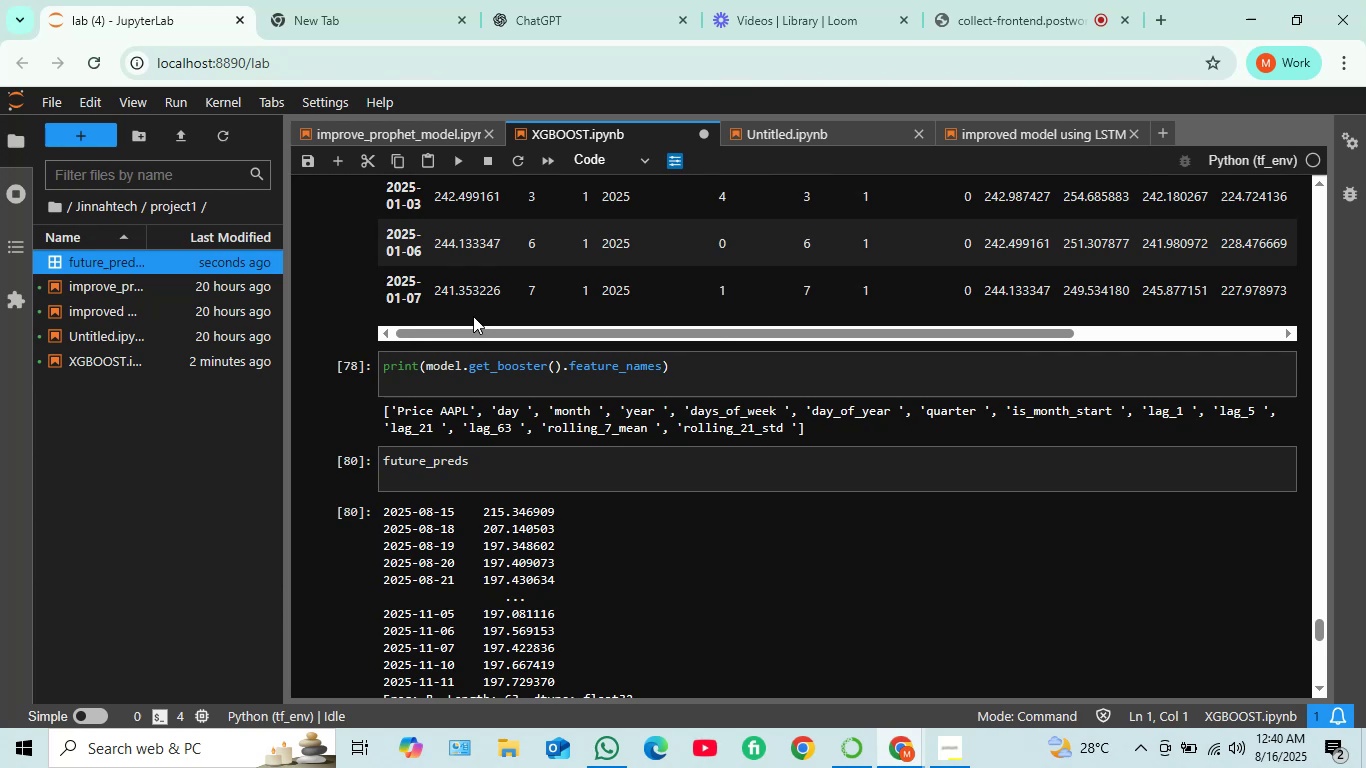 
scroll: coordinate [462, 352], scroll_direction: down, amount: 8.0
 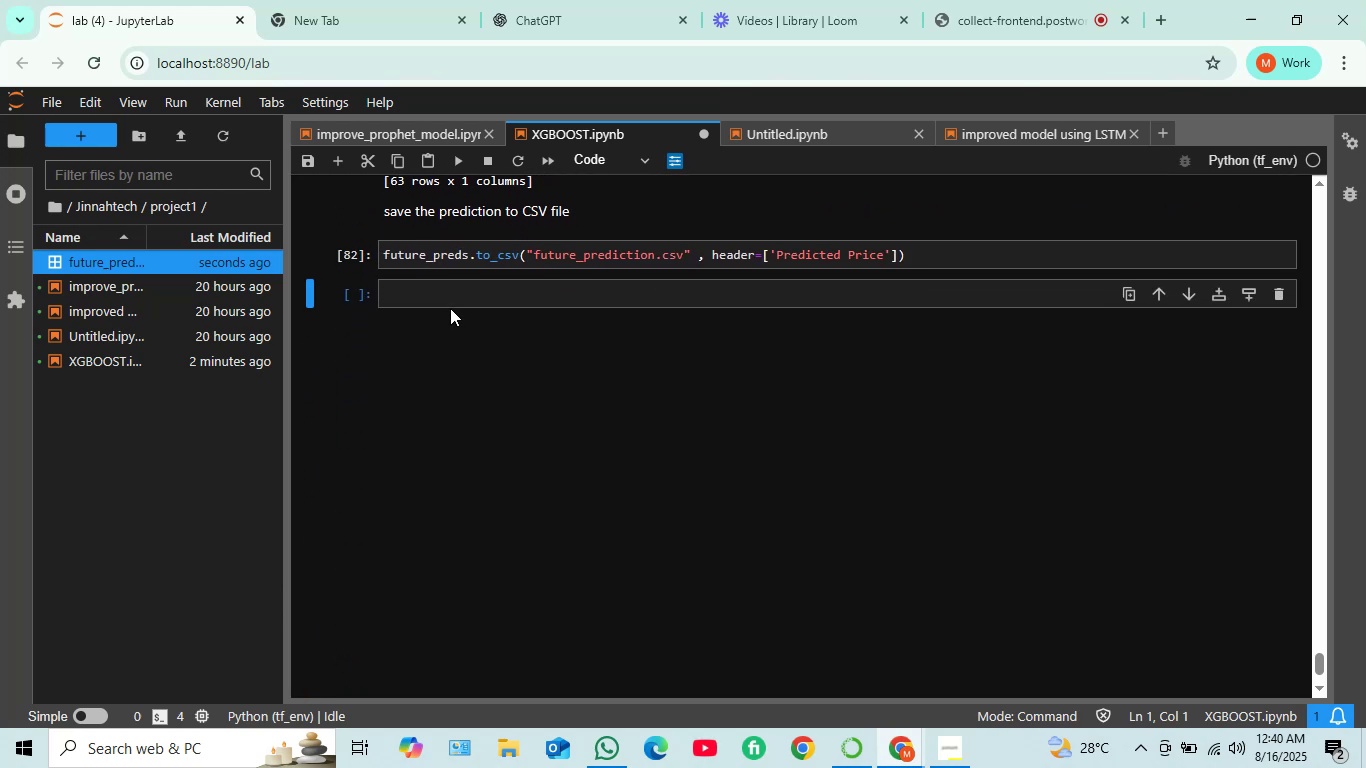 
left_click([449, 299])
 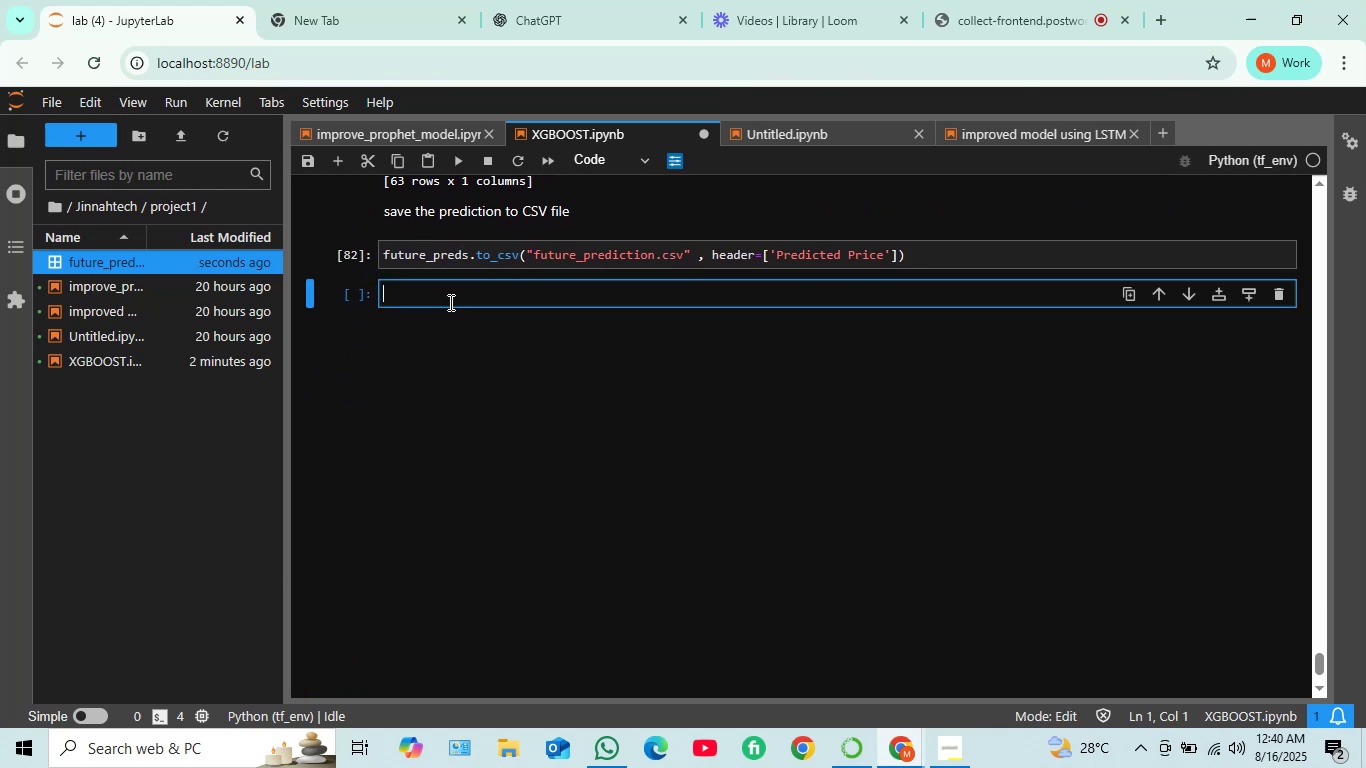 
type(#f)
 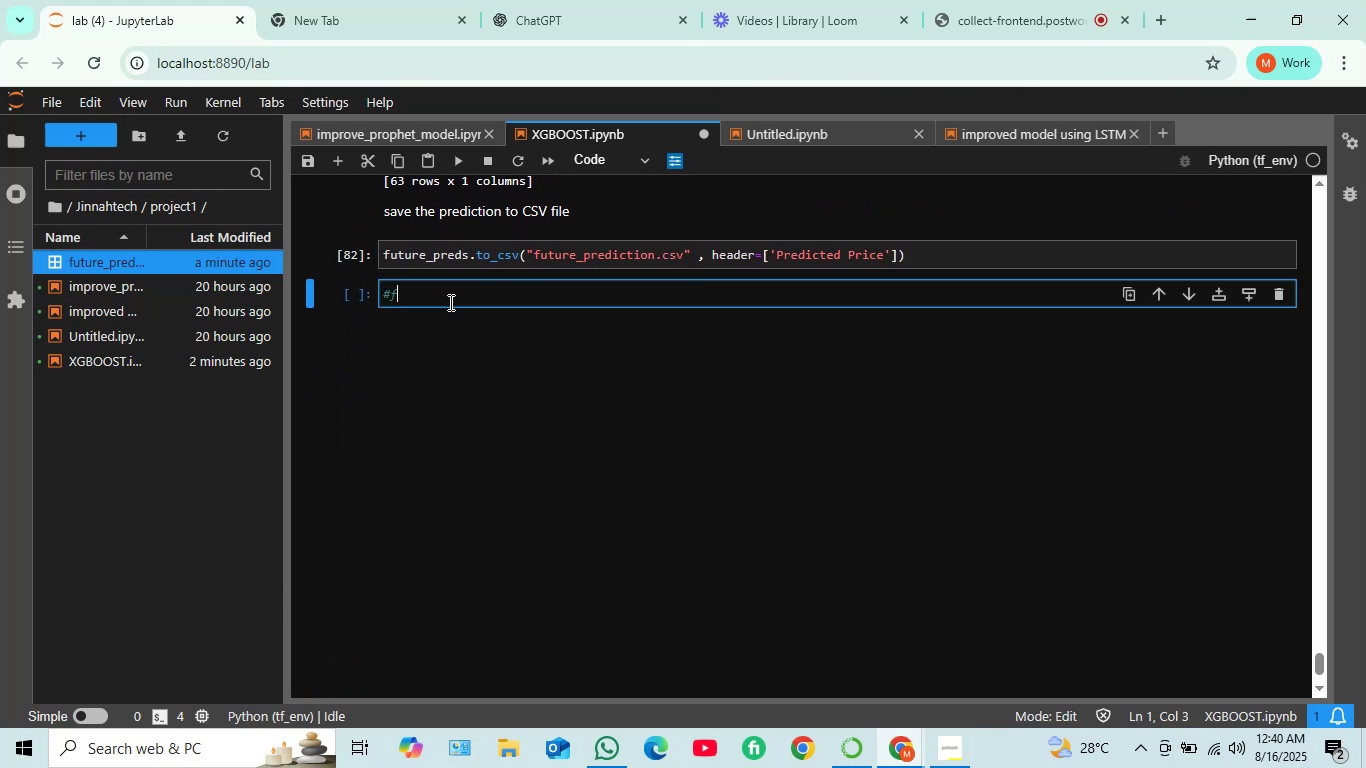 
type(ut)
key(Backspace)
key(Backspace)
key(Backspace)
key(Backspace)
 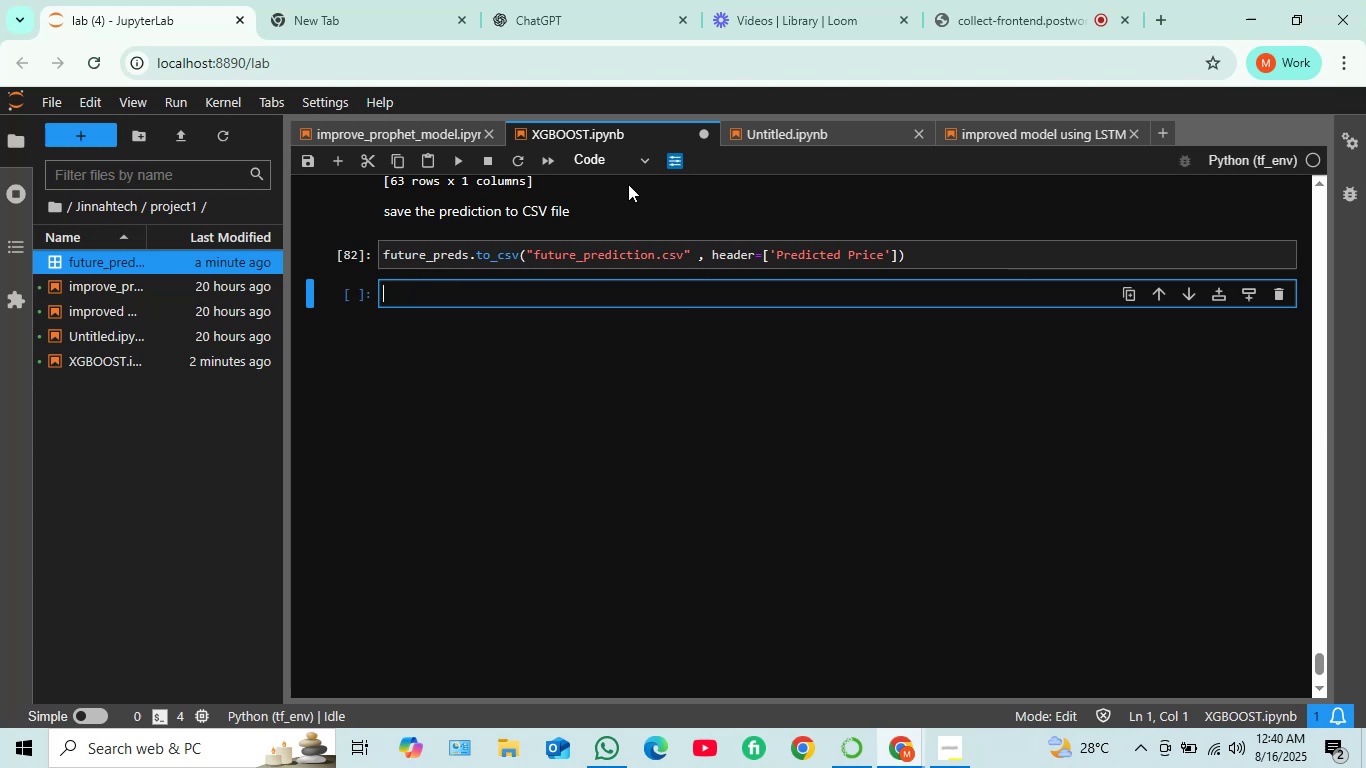 
left_click([637, 158])
 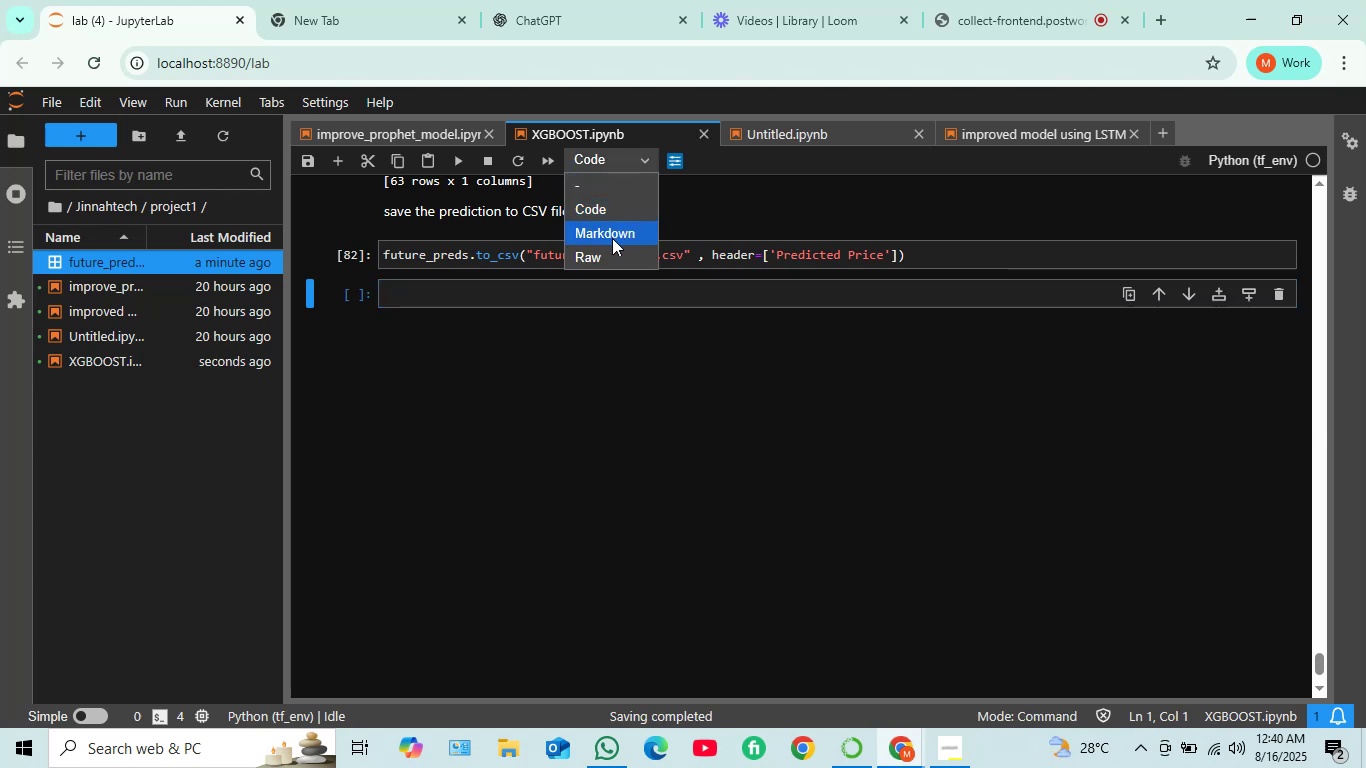 
left_click([612, 238])
 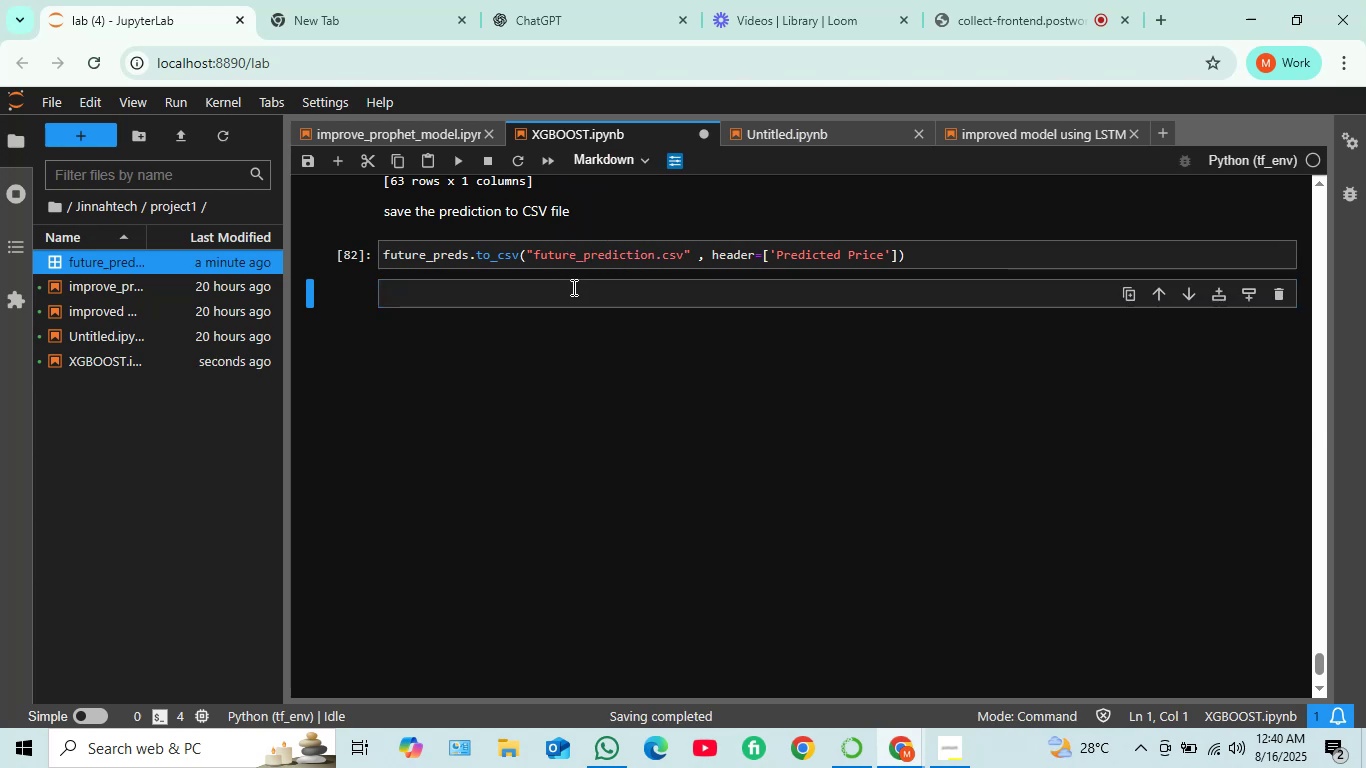 
left_click([572, 287])
 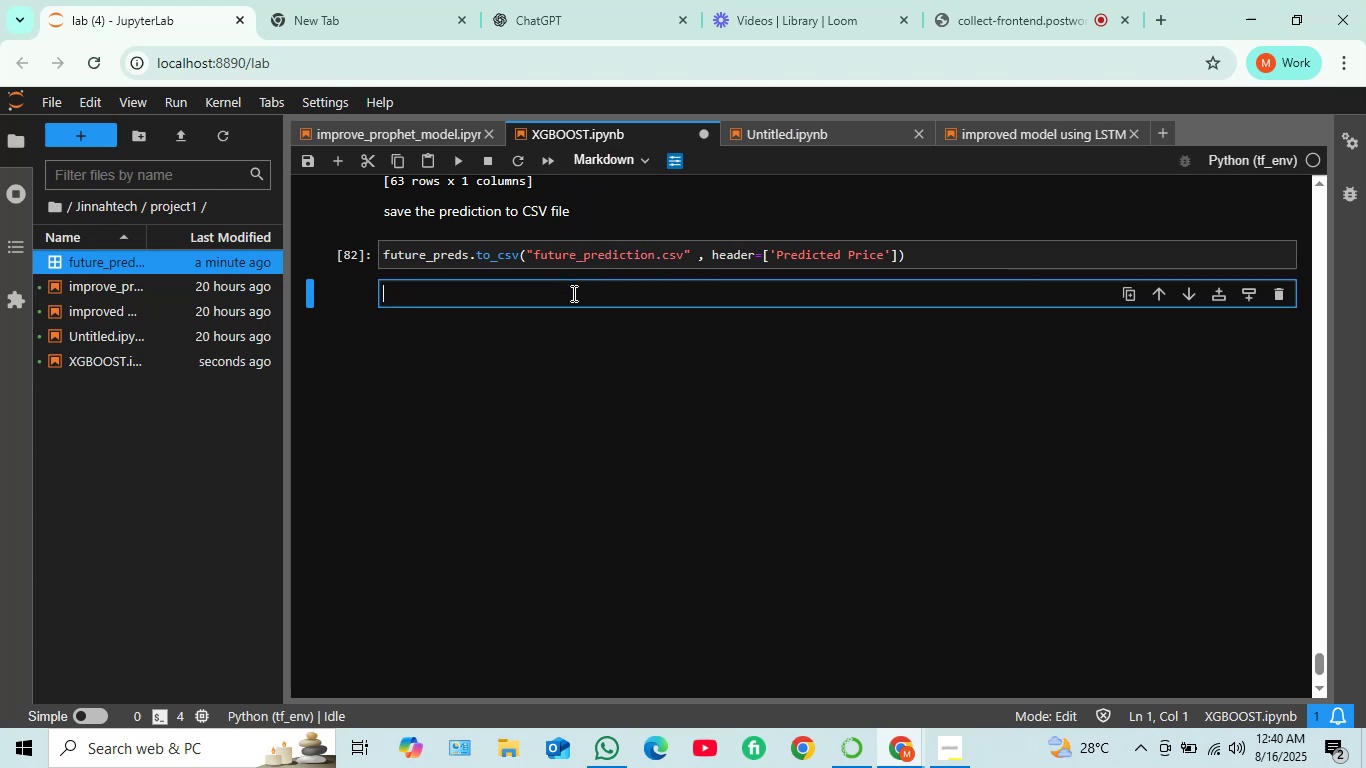 
type(fea)
key(Backspace)
key(Backspace)
key(Backspace)
type(Feature )
 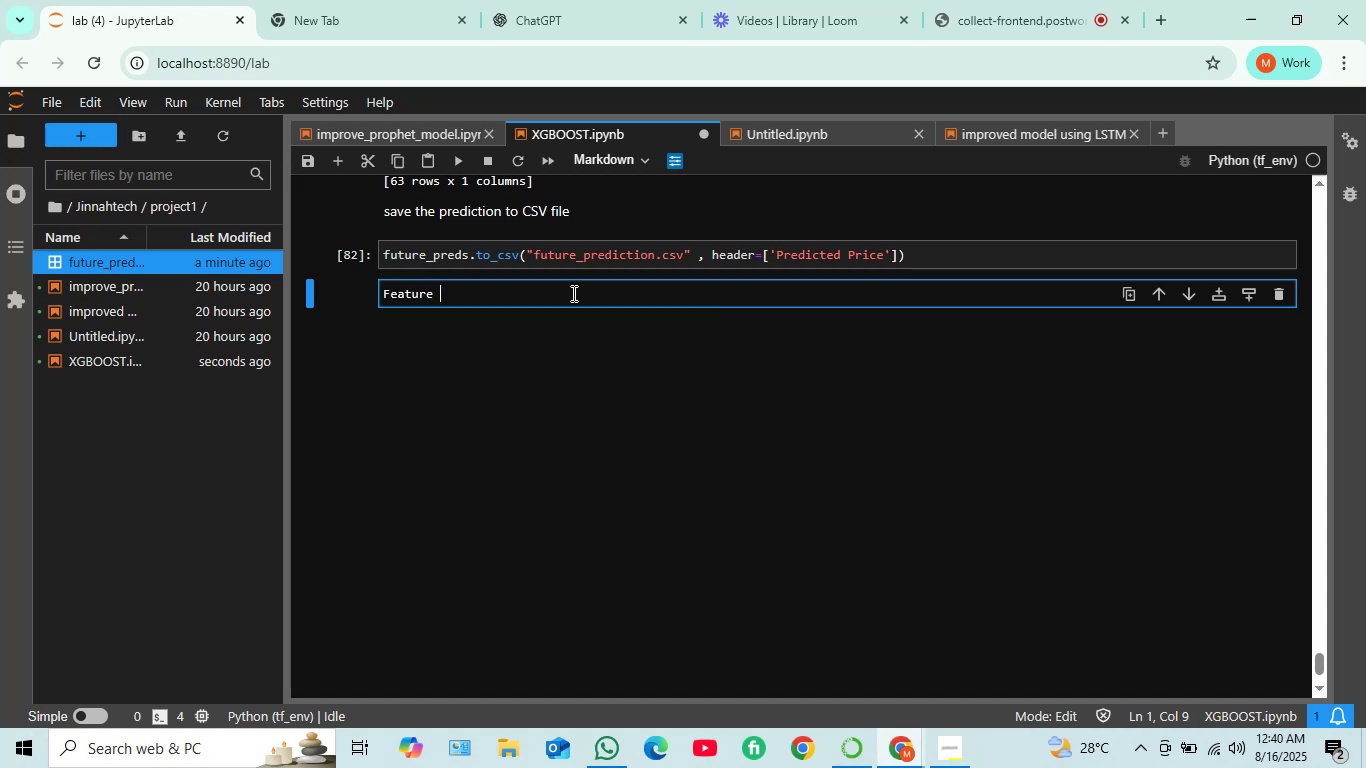 
type(Prediction Forcast)
 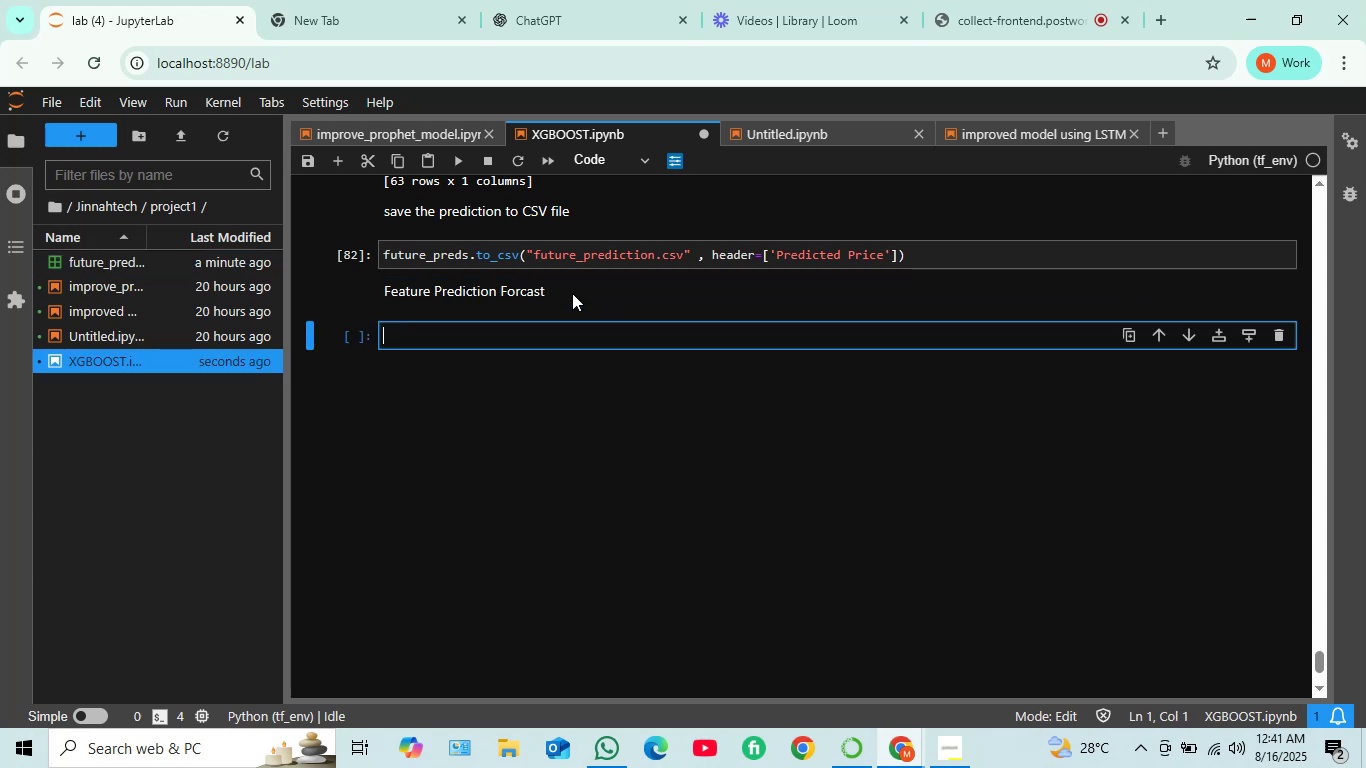 
 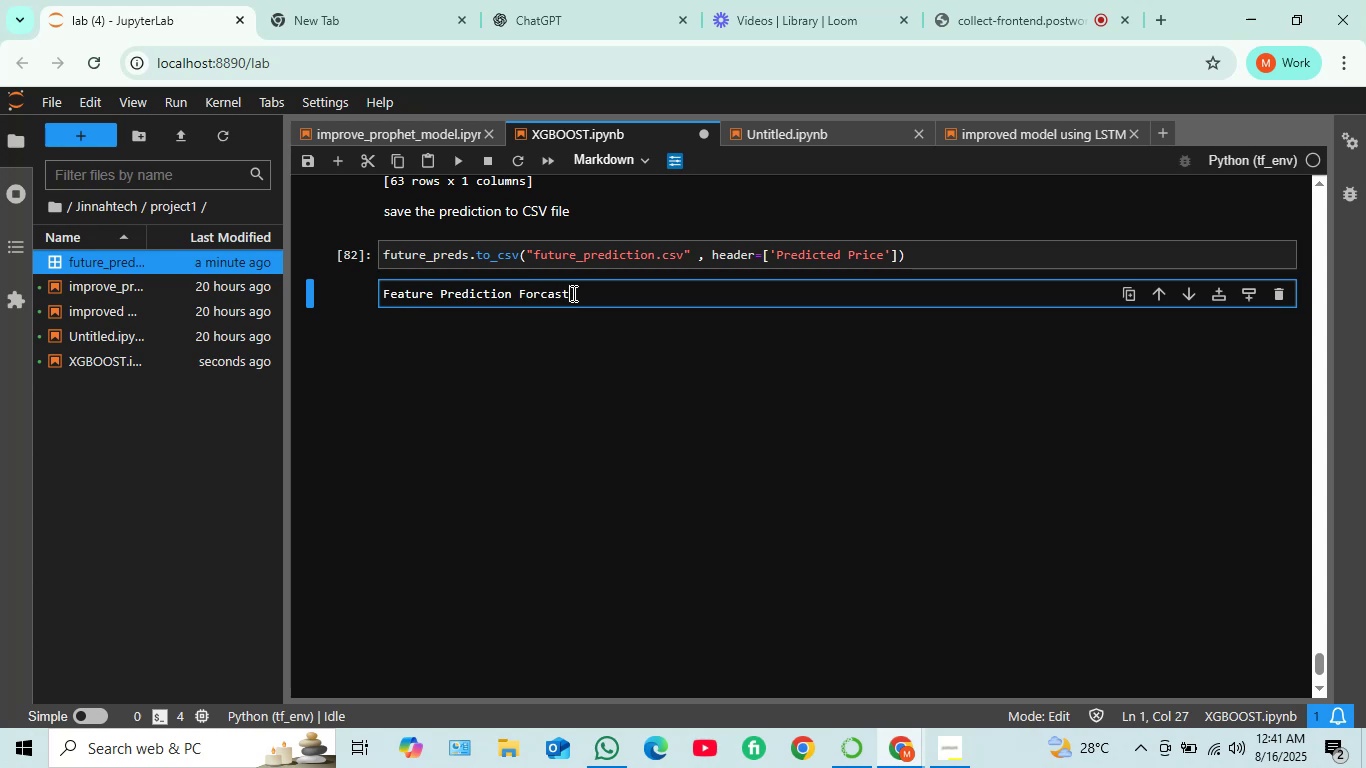 
key(Shift+Enter)
 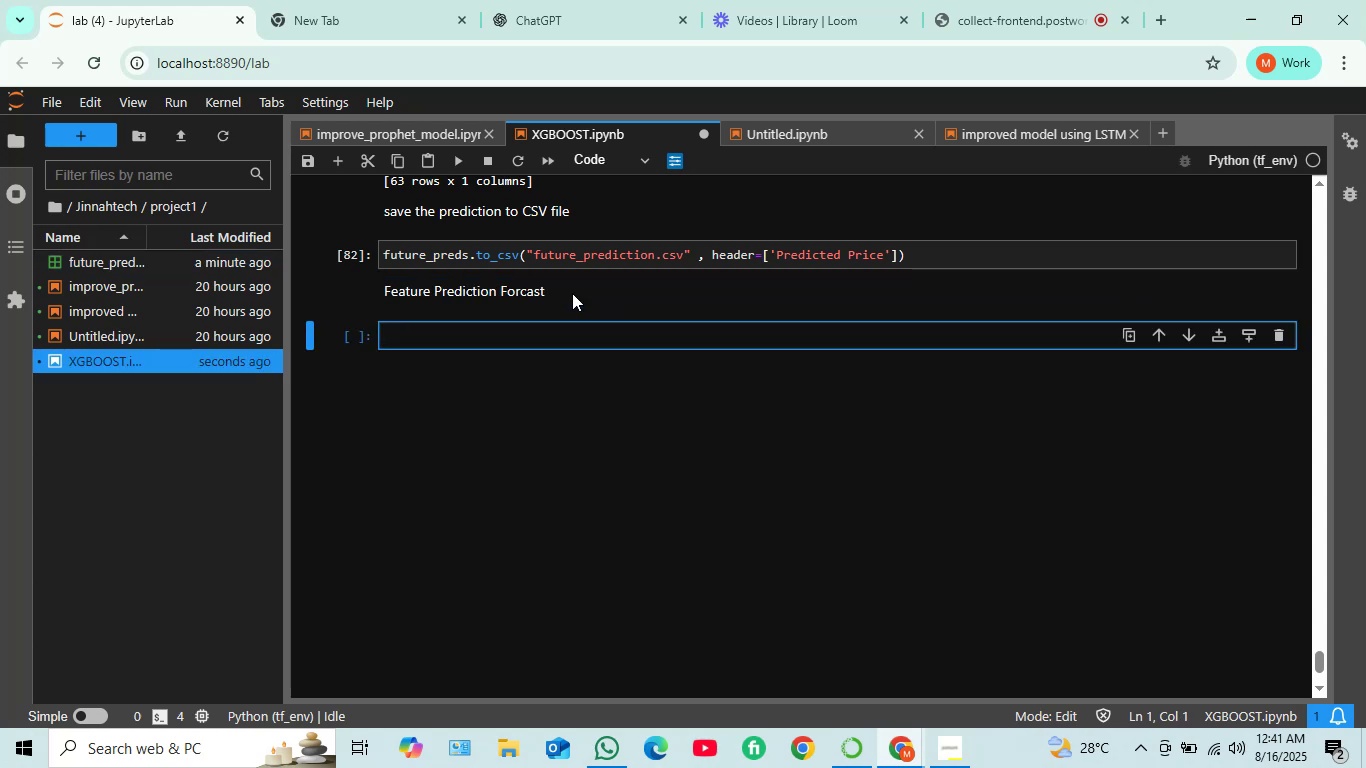 
wait(10.21)
 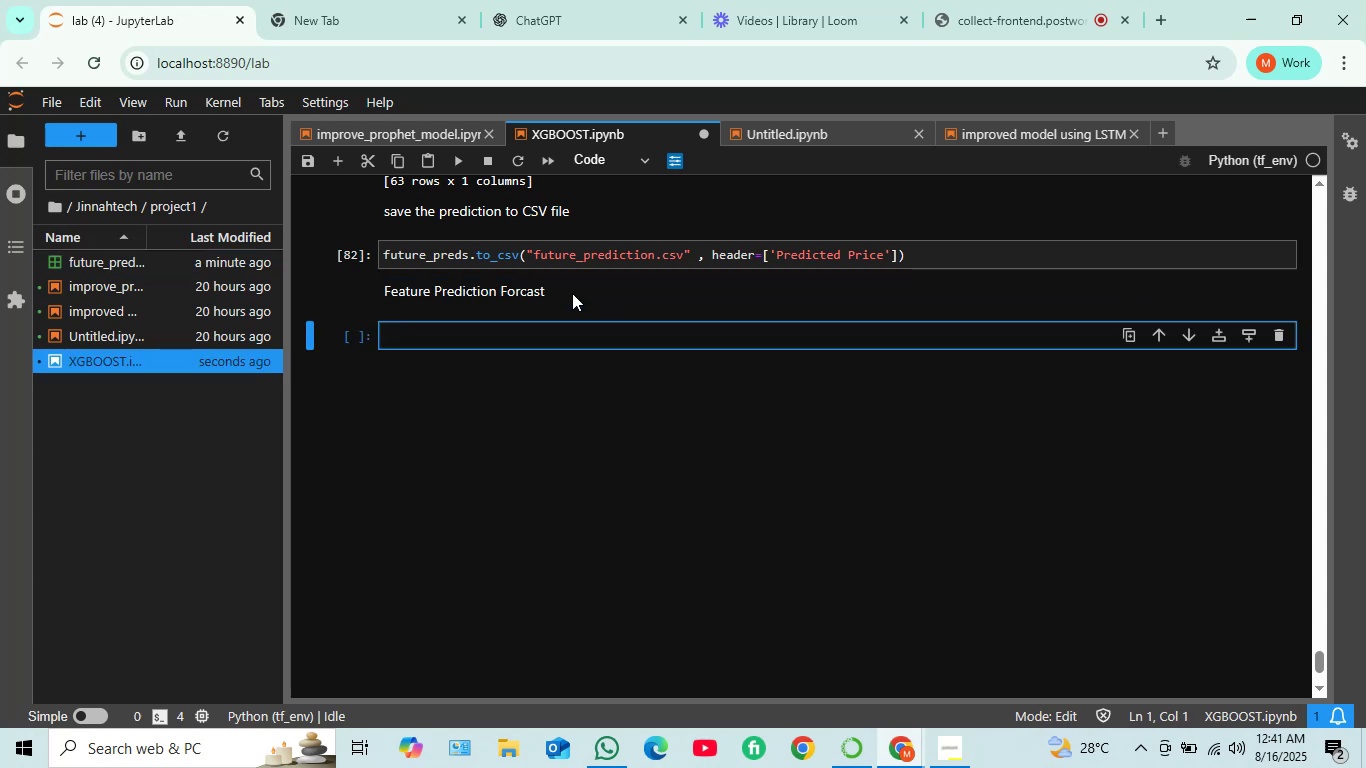 
type(plt.)
 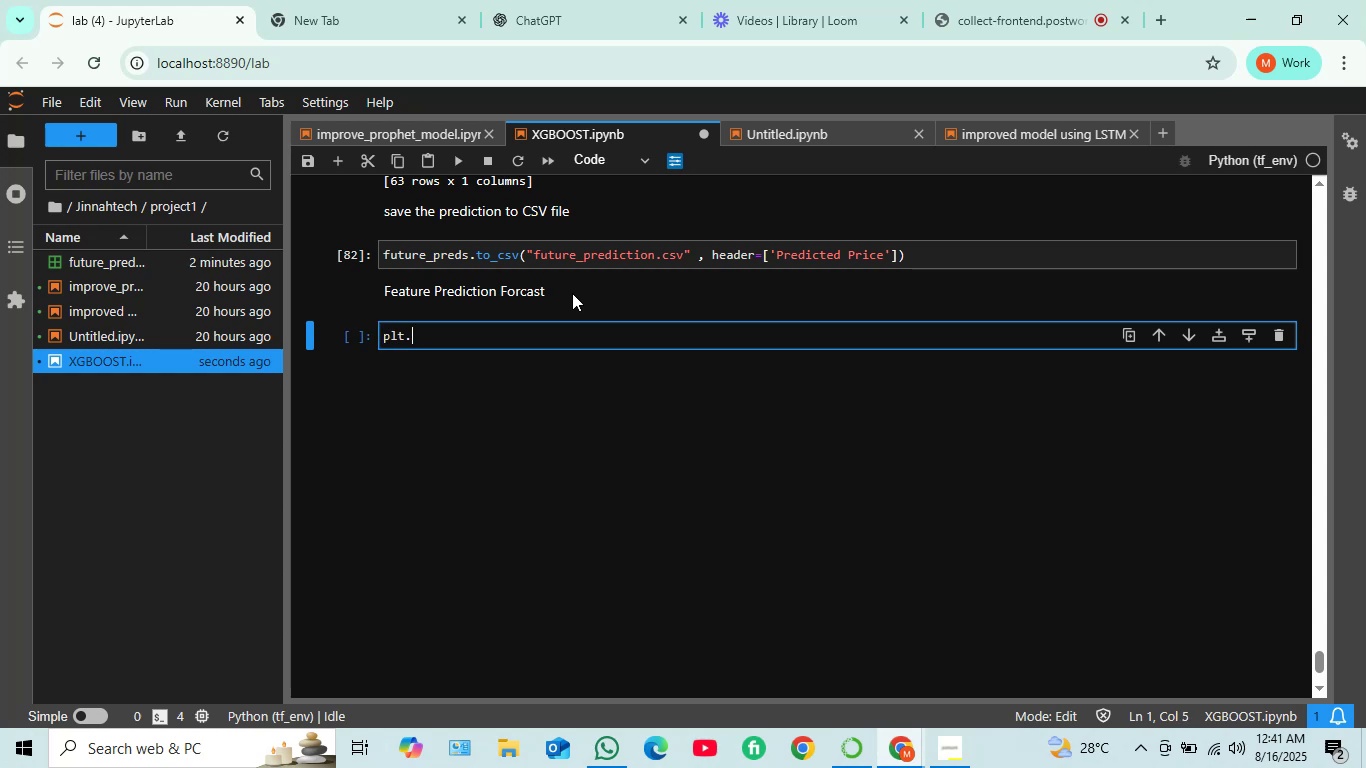 
type(figure)
 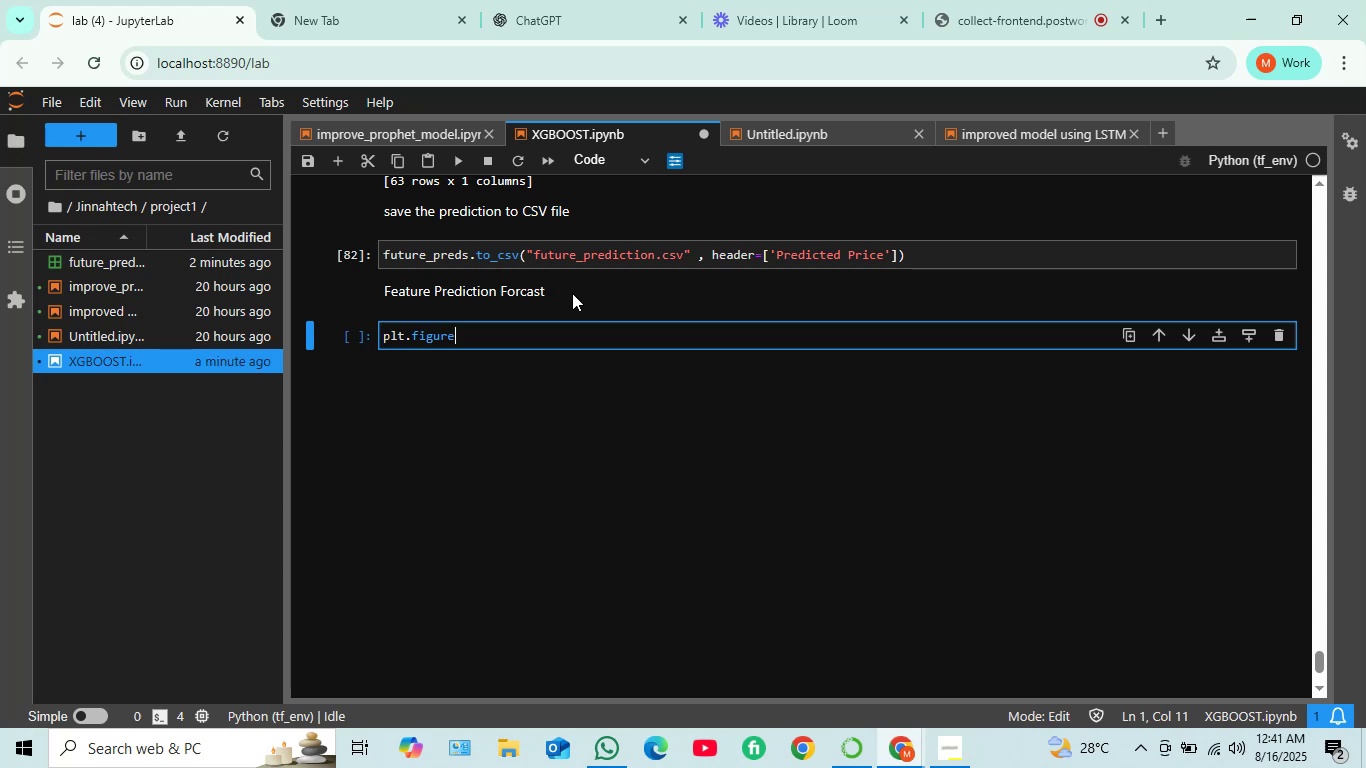 
wait(5.64)
 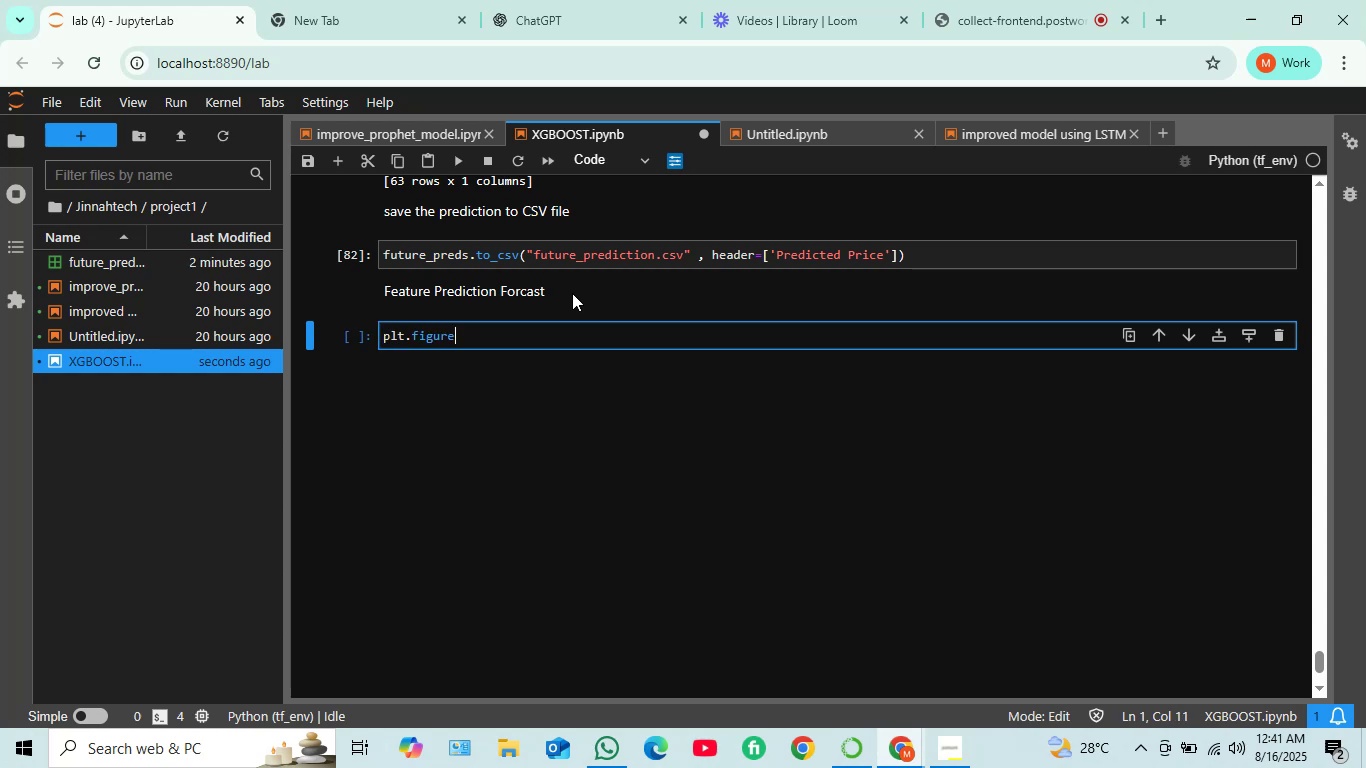 
key(Shift+9)
 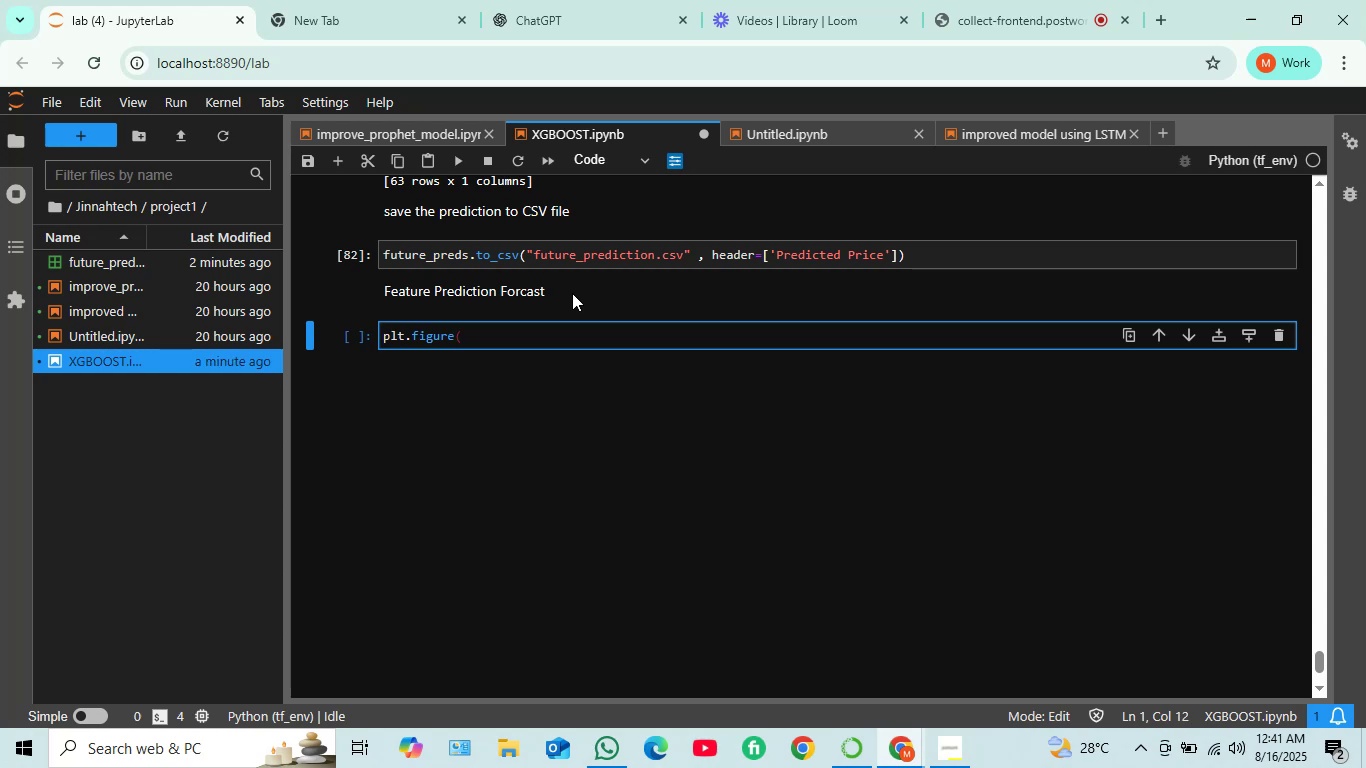 
wait(5.64)
 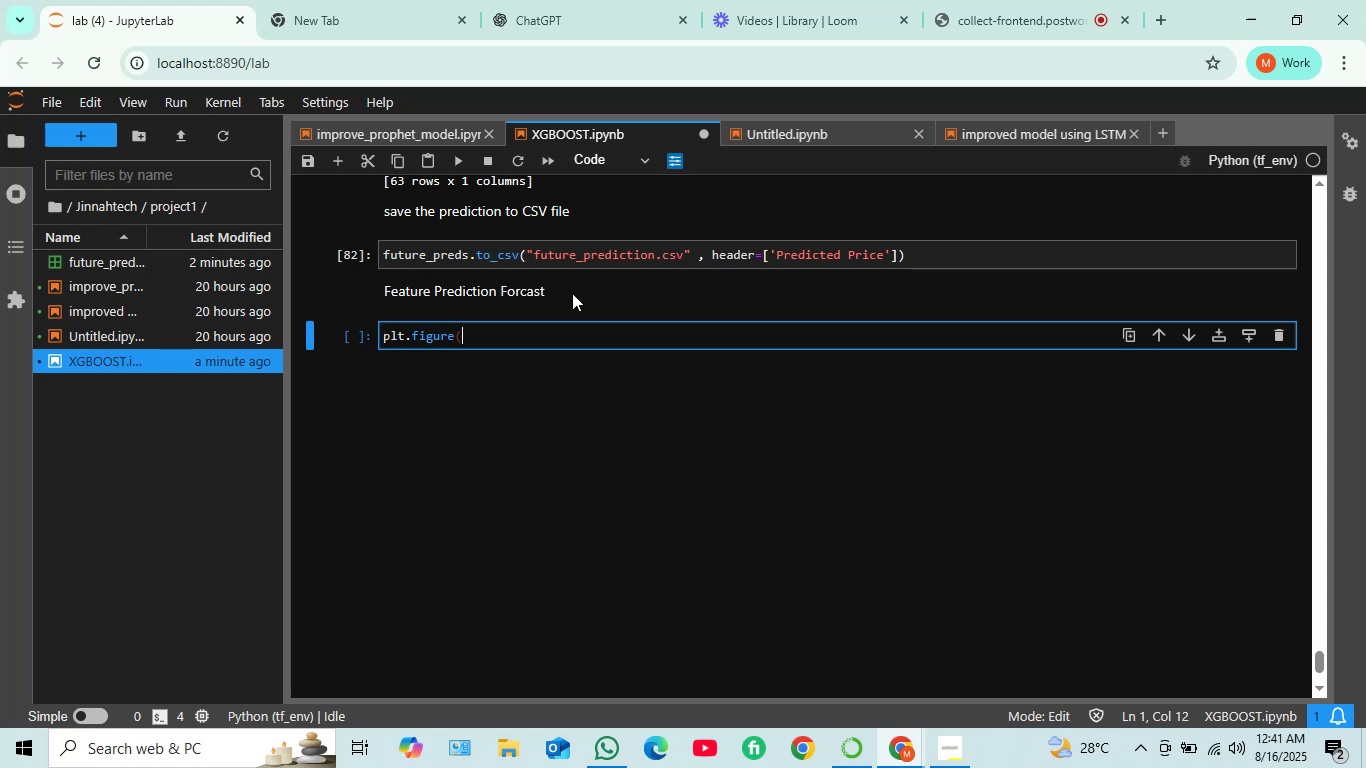 
type(figsize)
 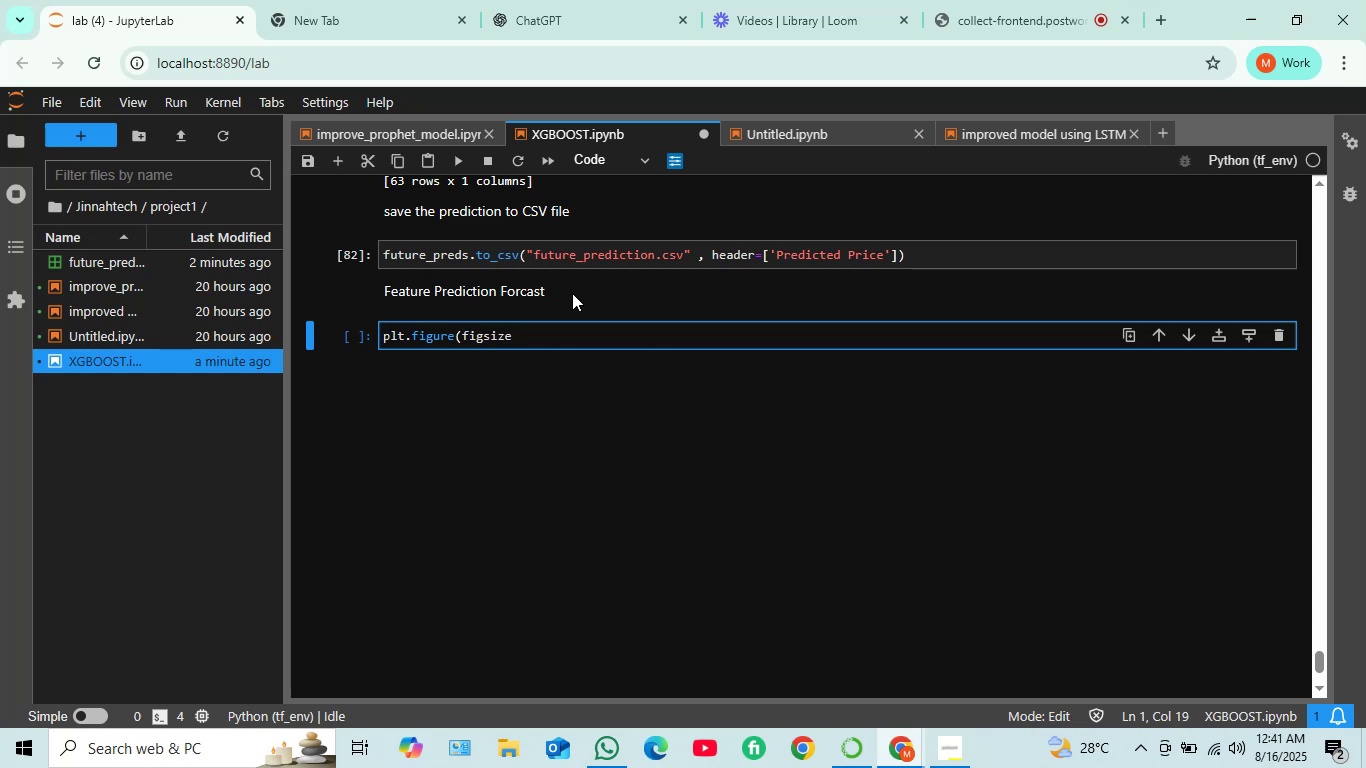 
type( = (15 , 6)))
 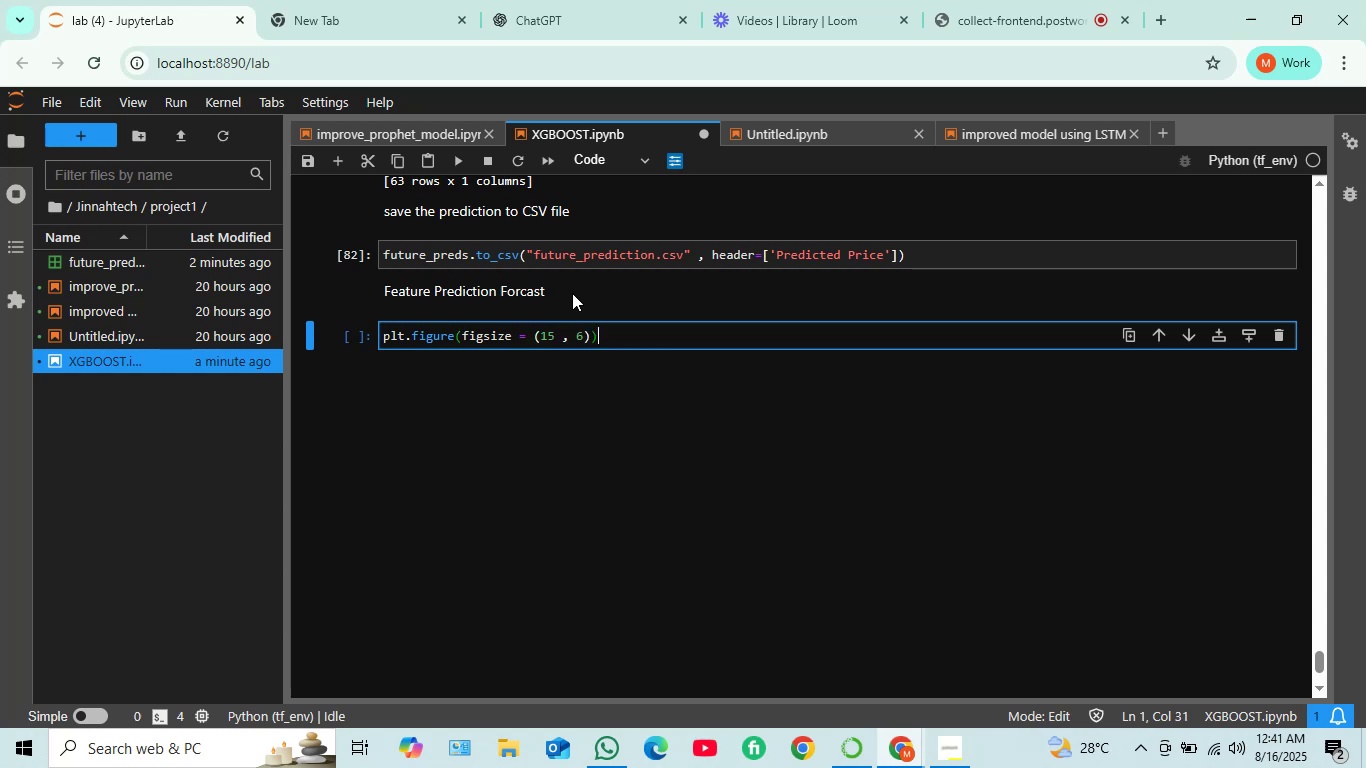 
wait(12.89)
 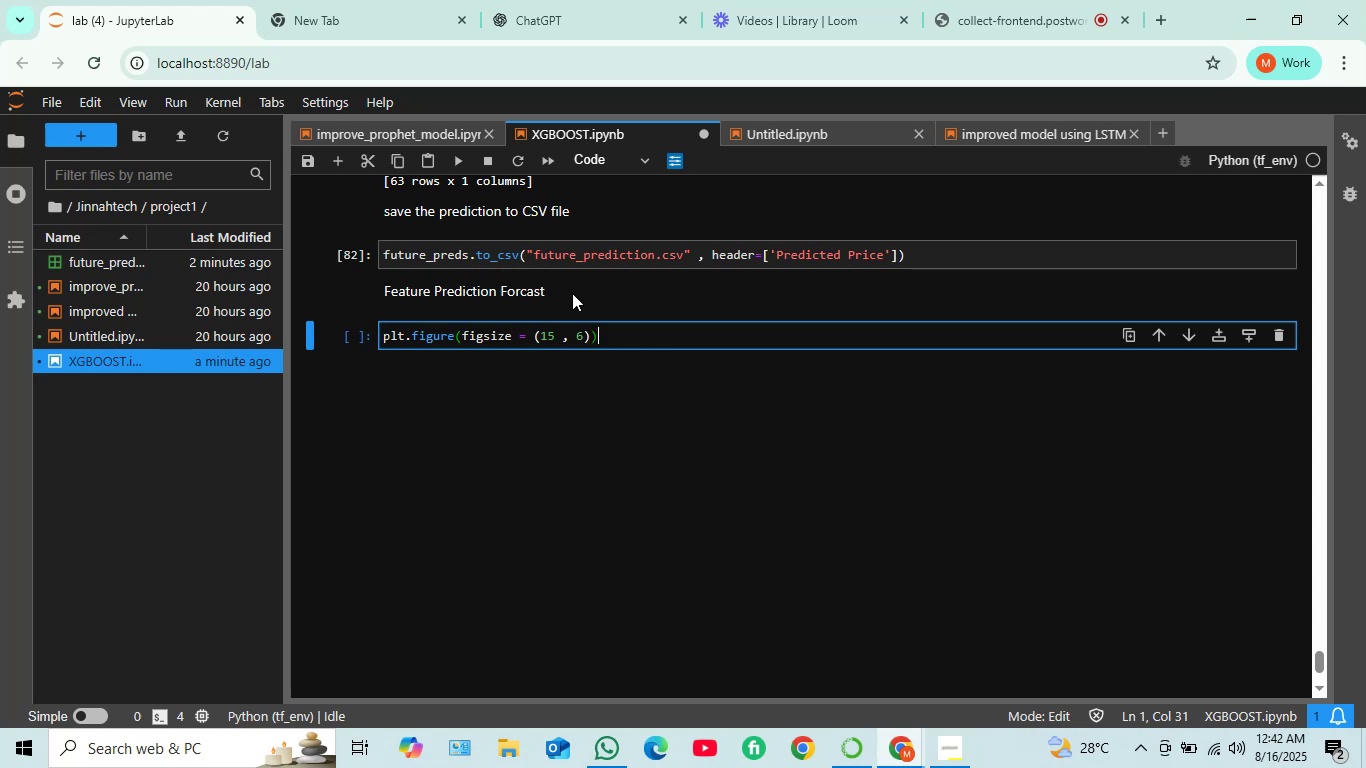 
key(Enter)
 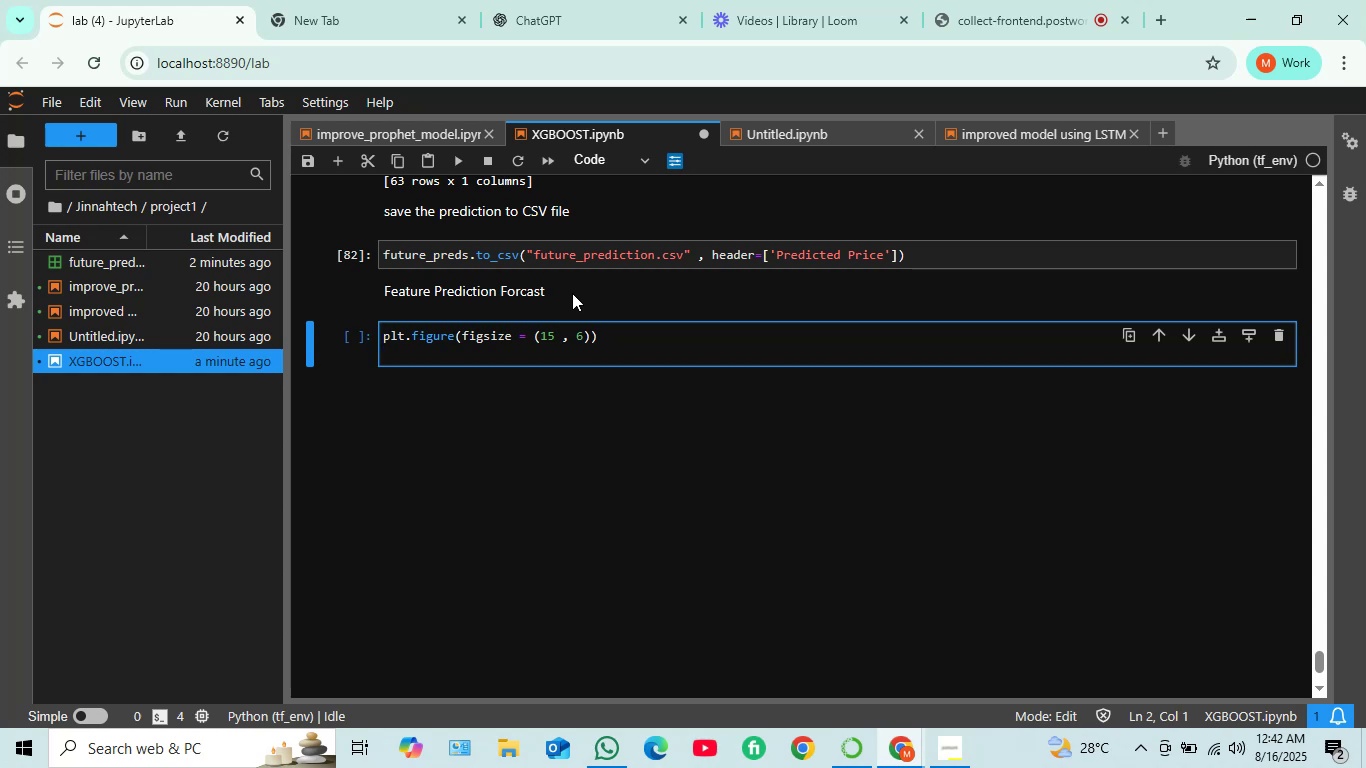 
type(plt.plot(test.index)
 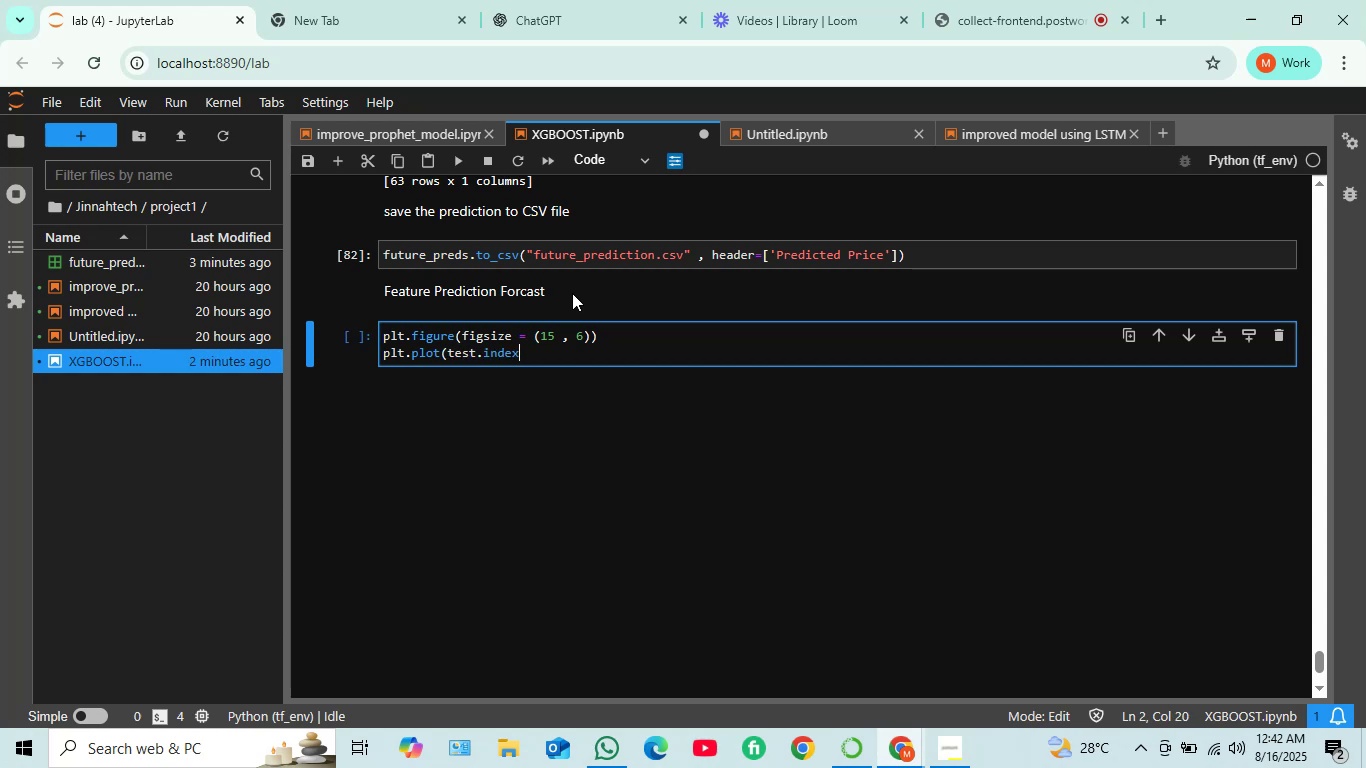 
type(, y_test)
 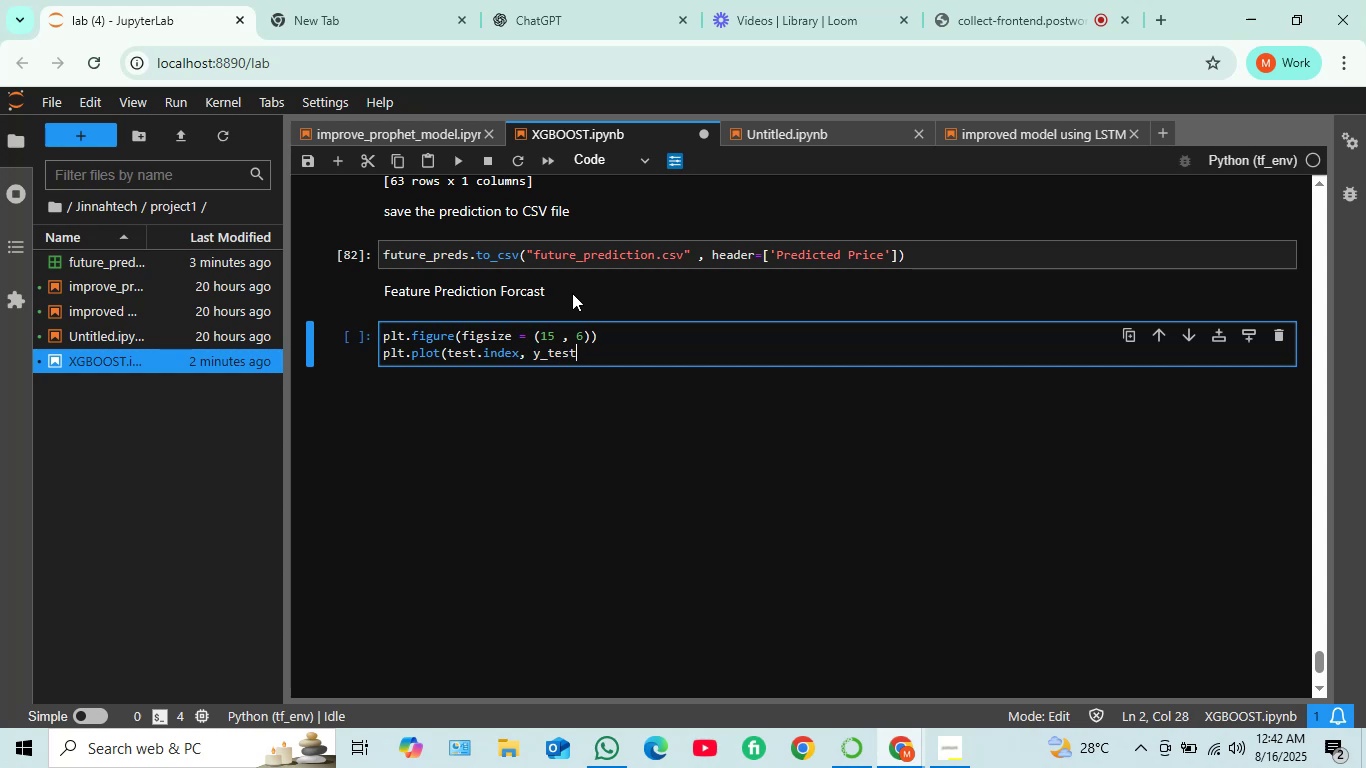 
wait(6.3)
 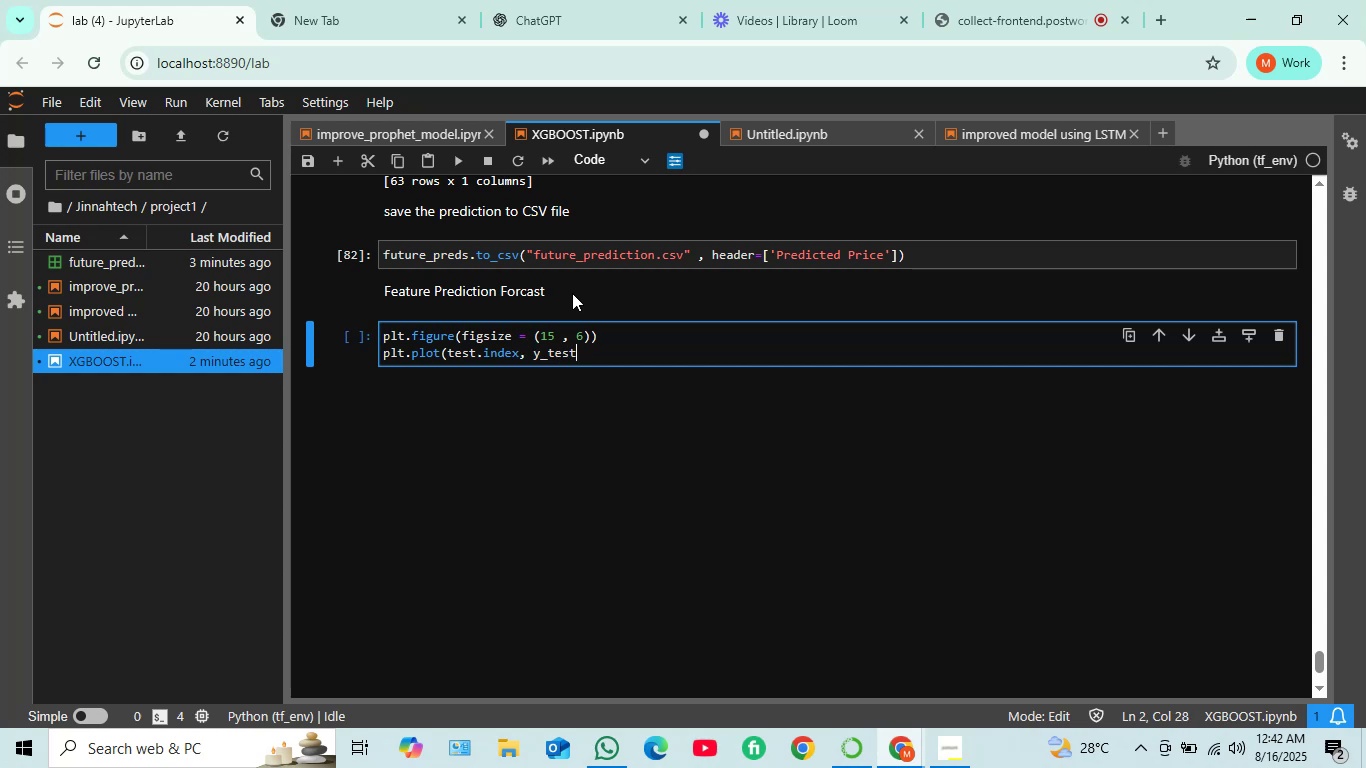 
key(Space)
 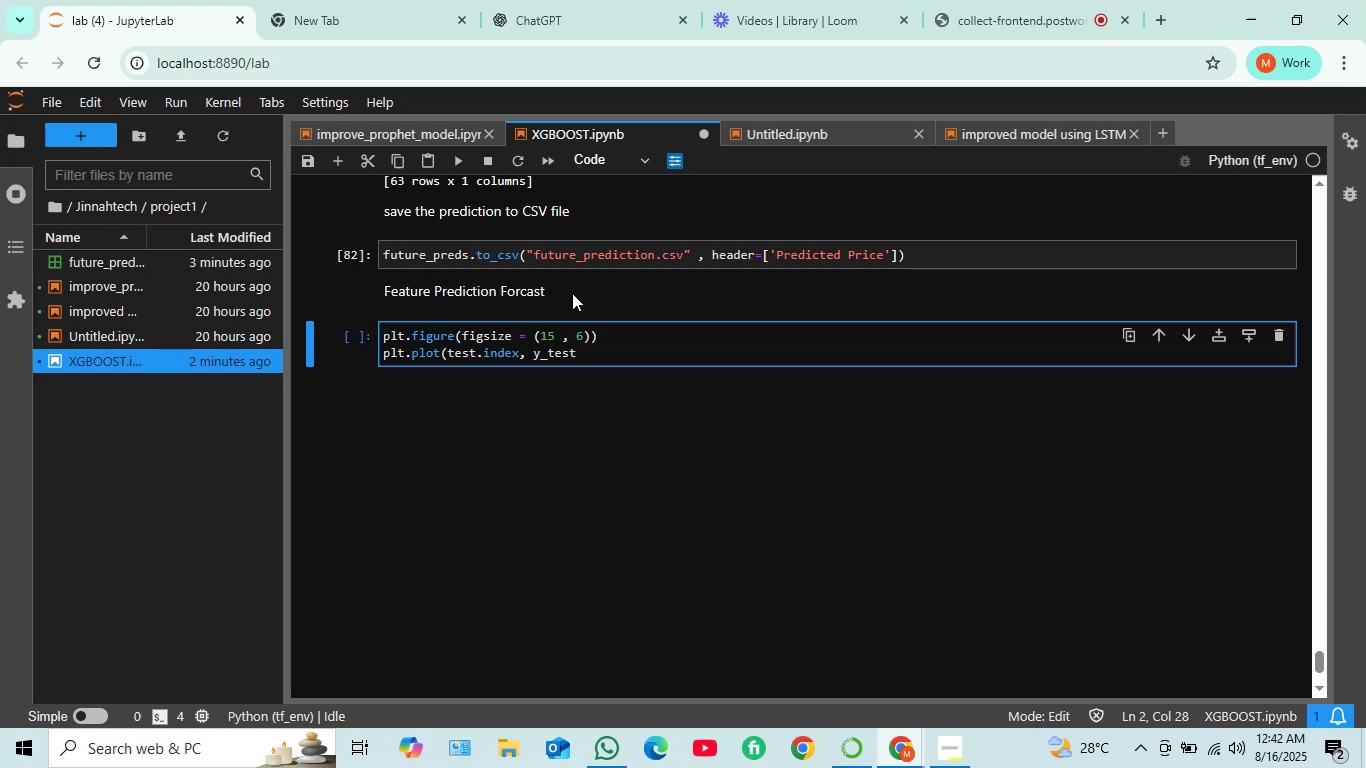 
key(Comma)
 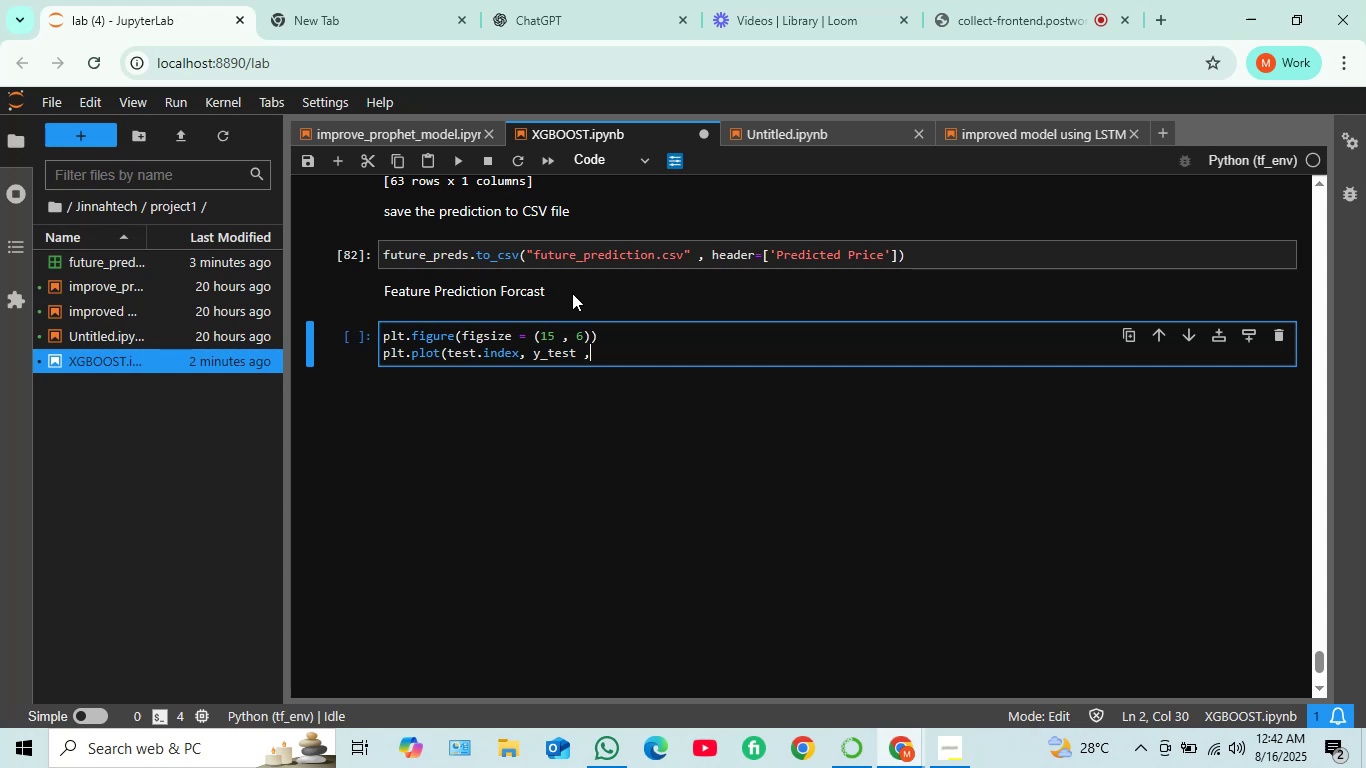 
key(Space)
 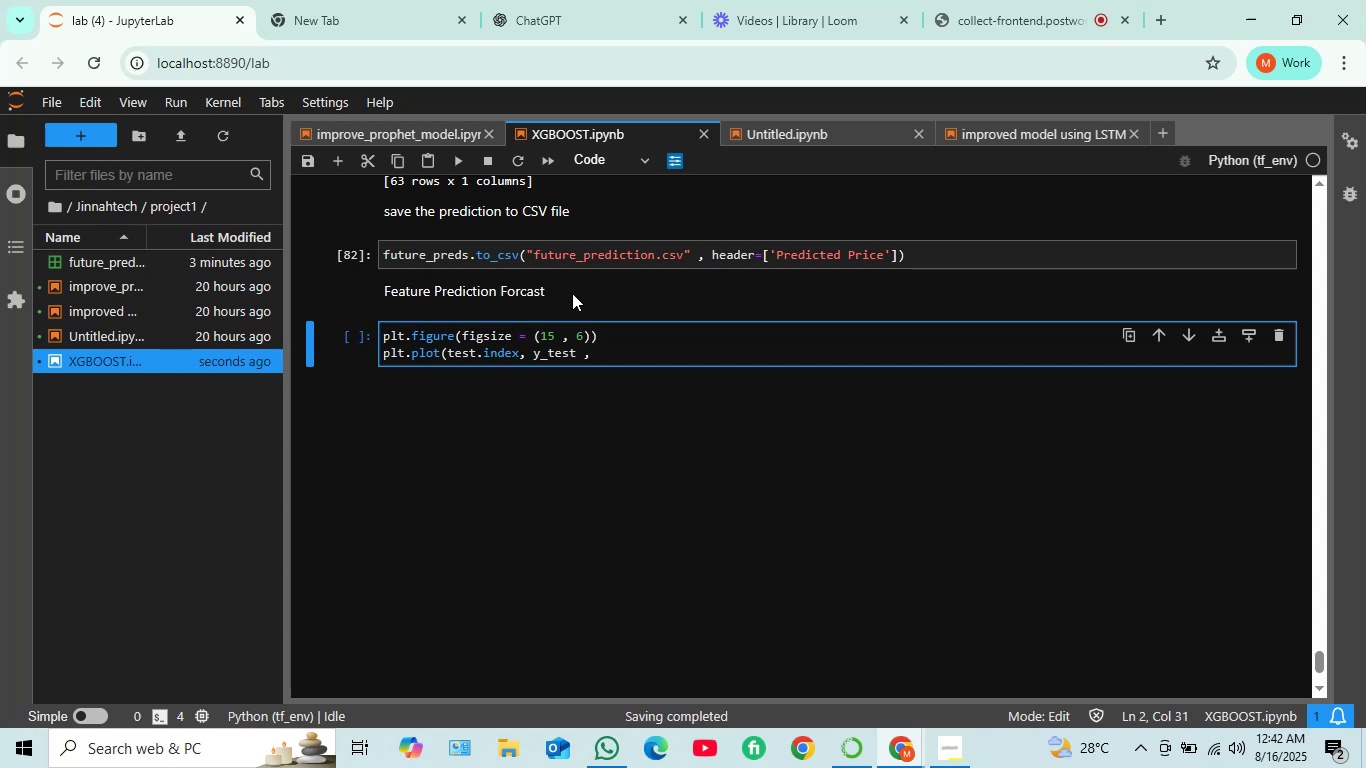 
wait(5.55)
 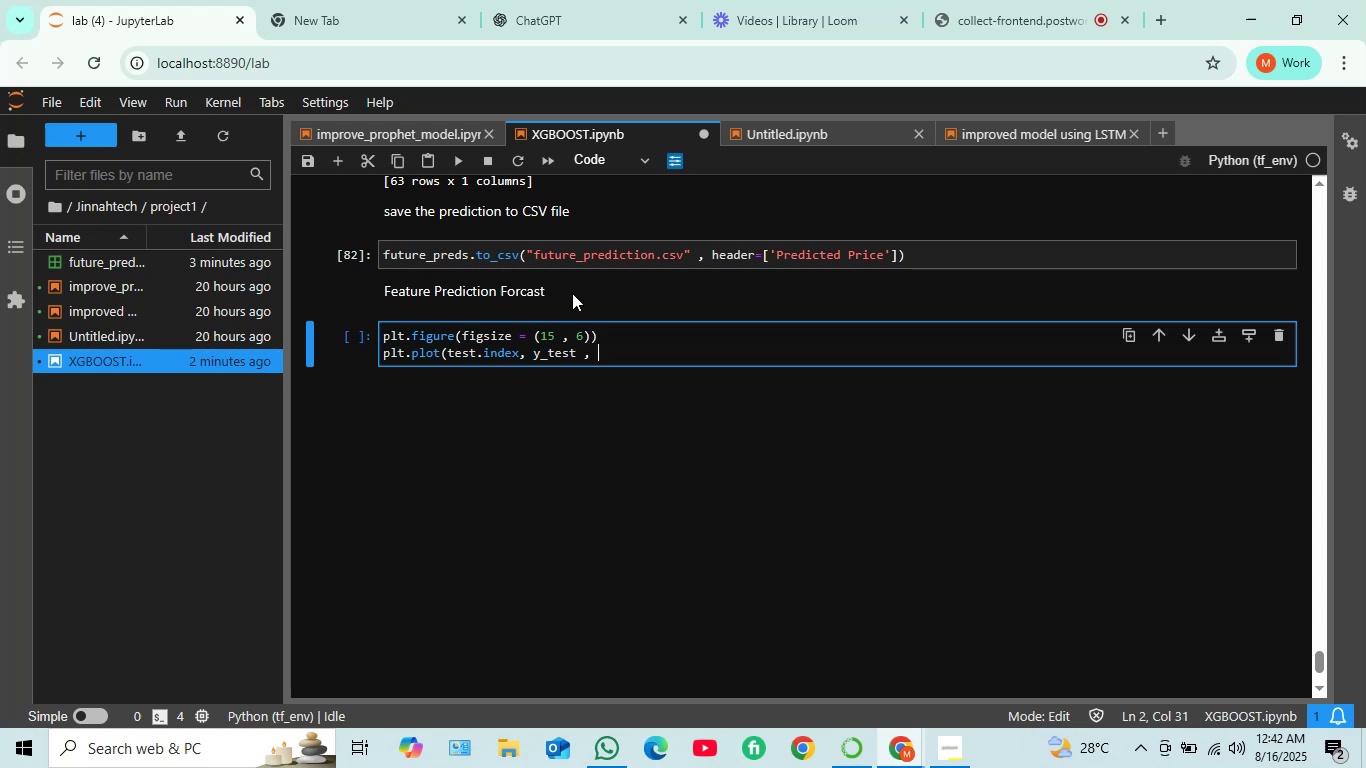 
type(label)
 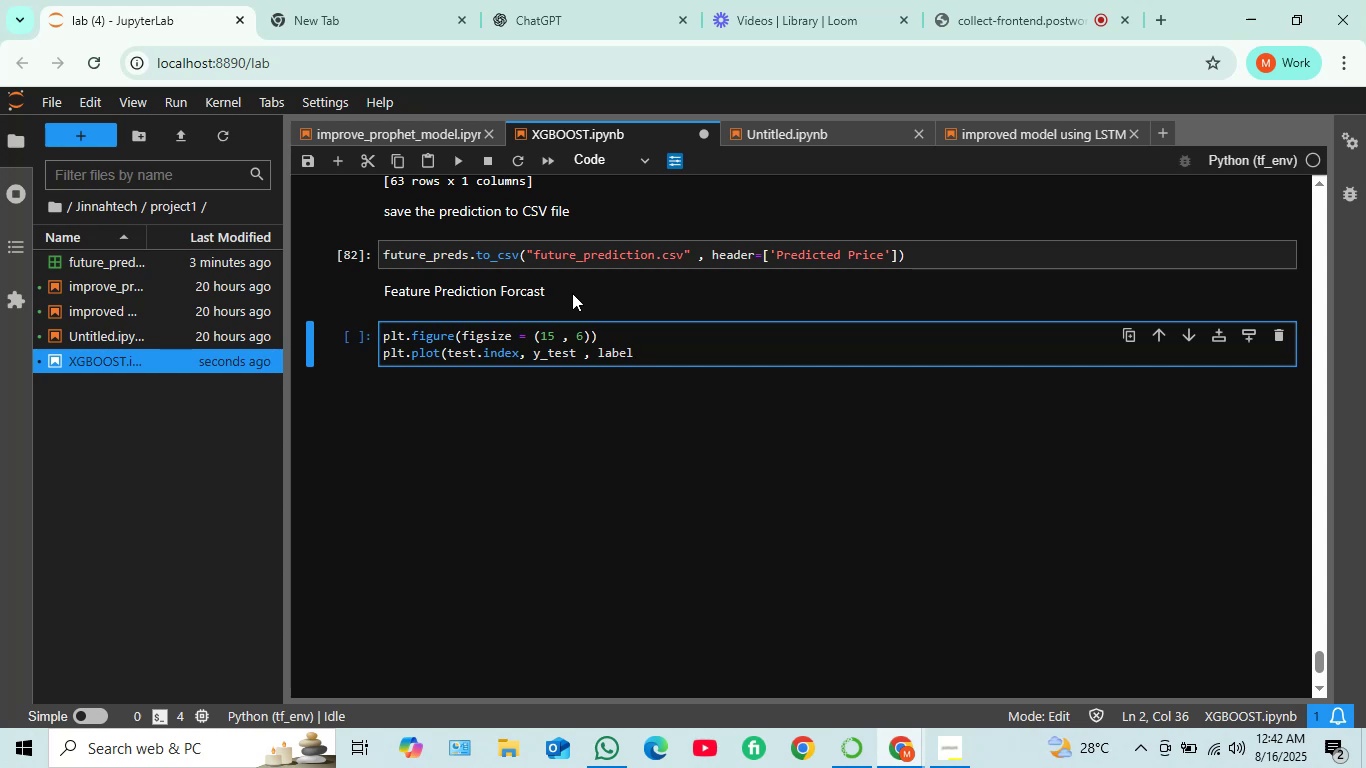 
wait(6.76)
 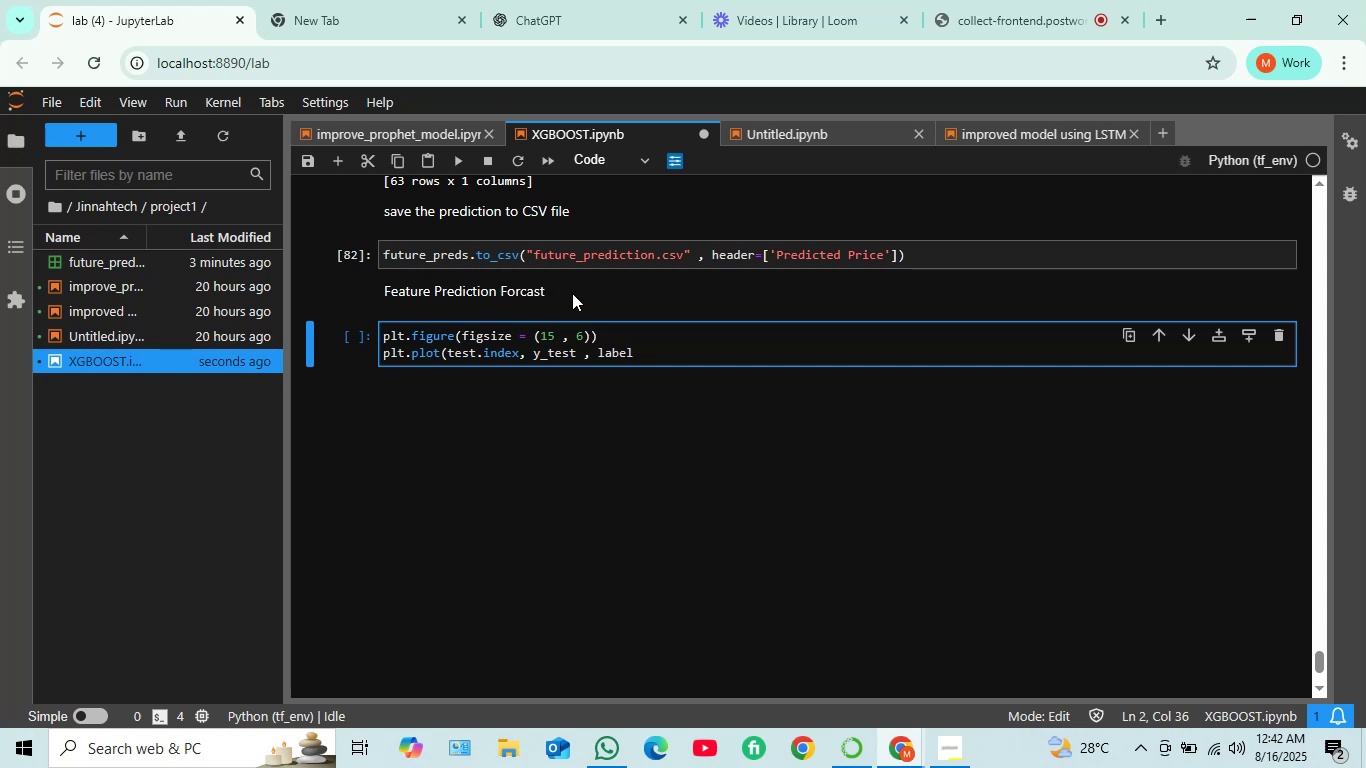 
type(="Actual" , color = ')
 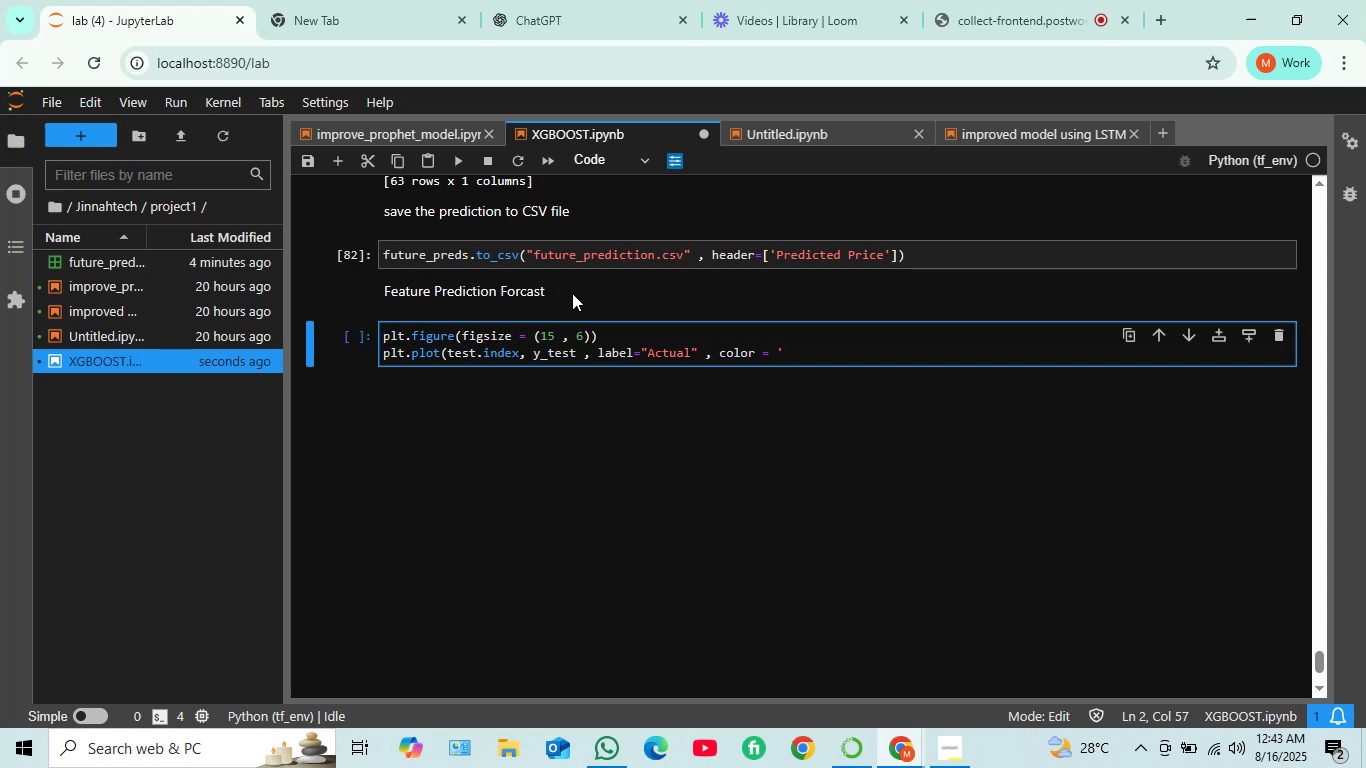 
wait(14.37)
 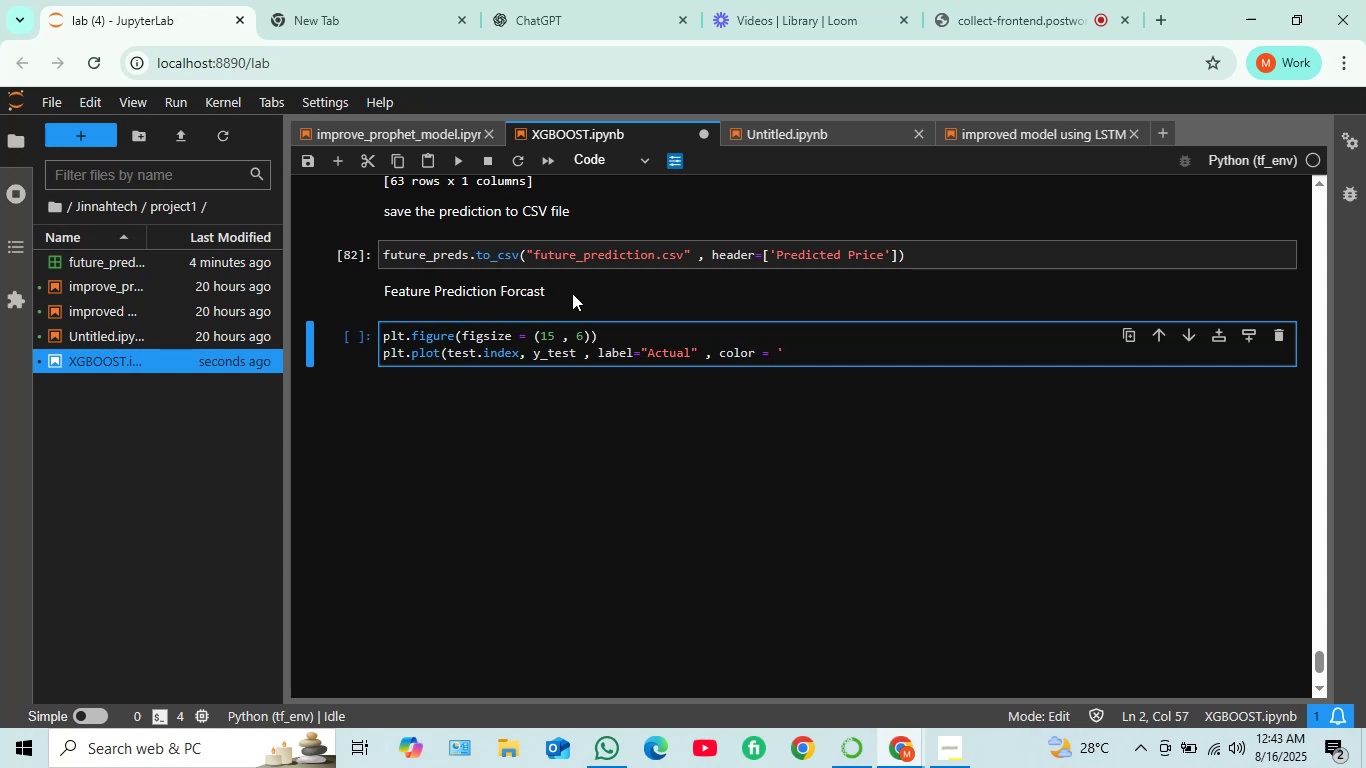 
type(blue')
 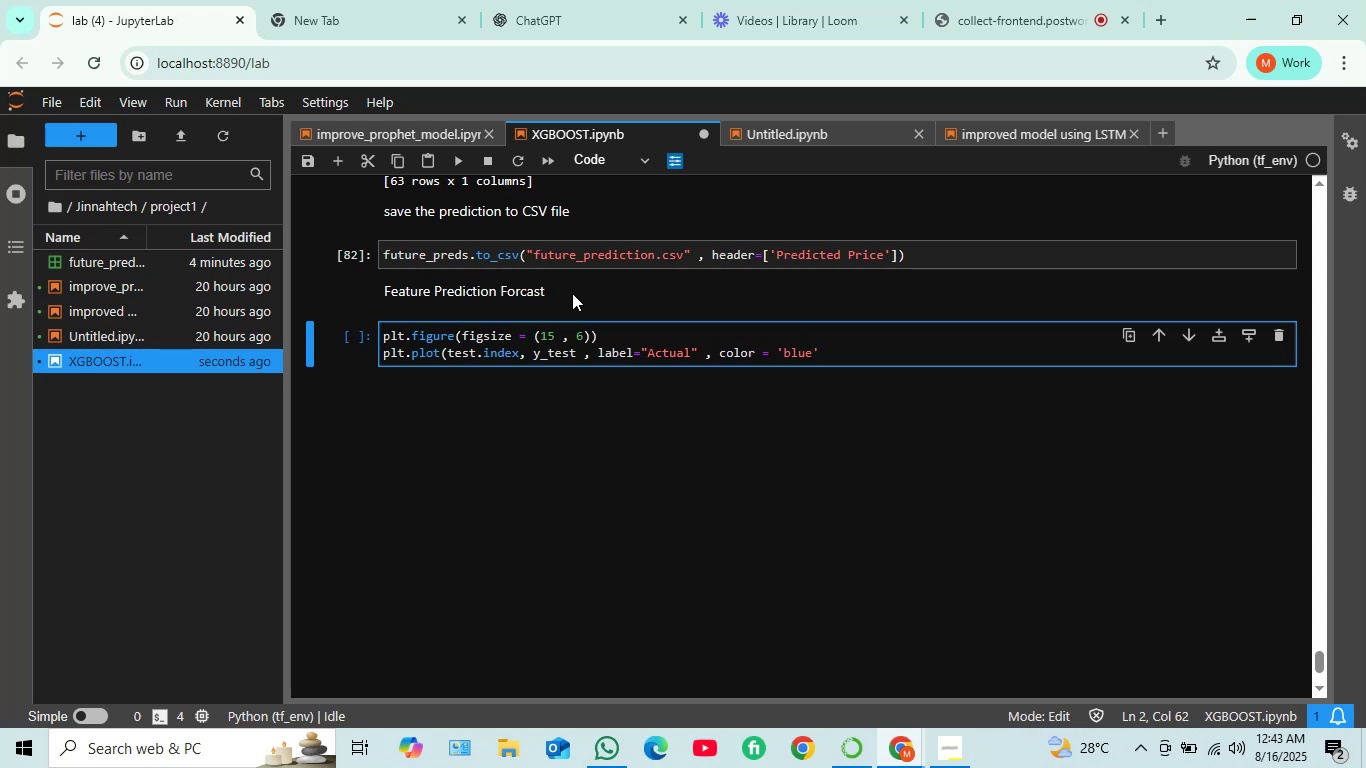 
key(Shift+0)
 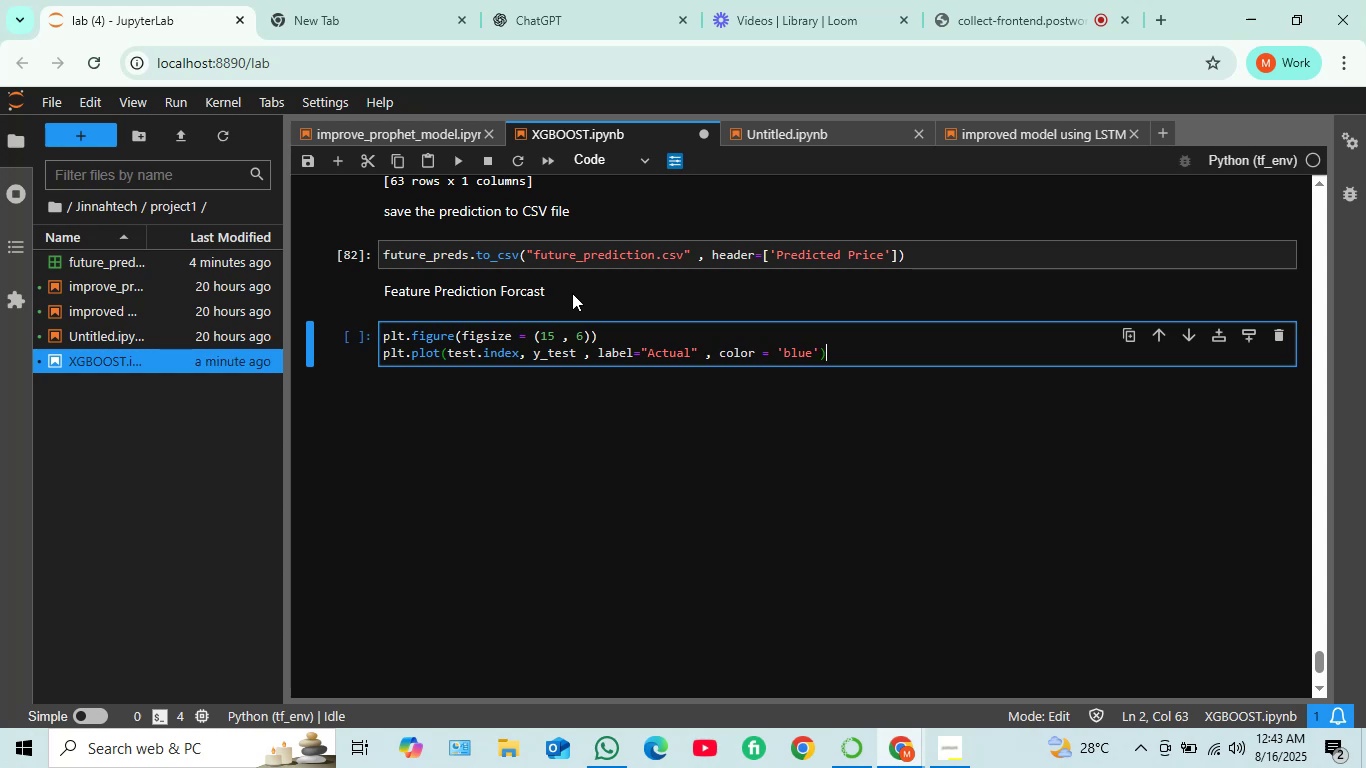 
wait(6.24)
 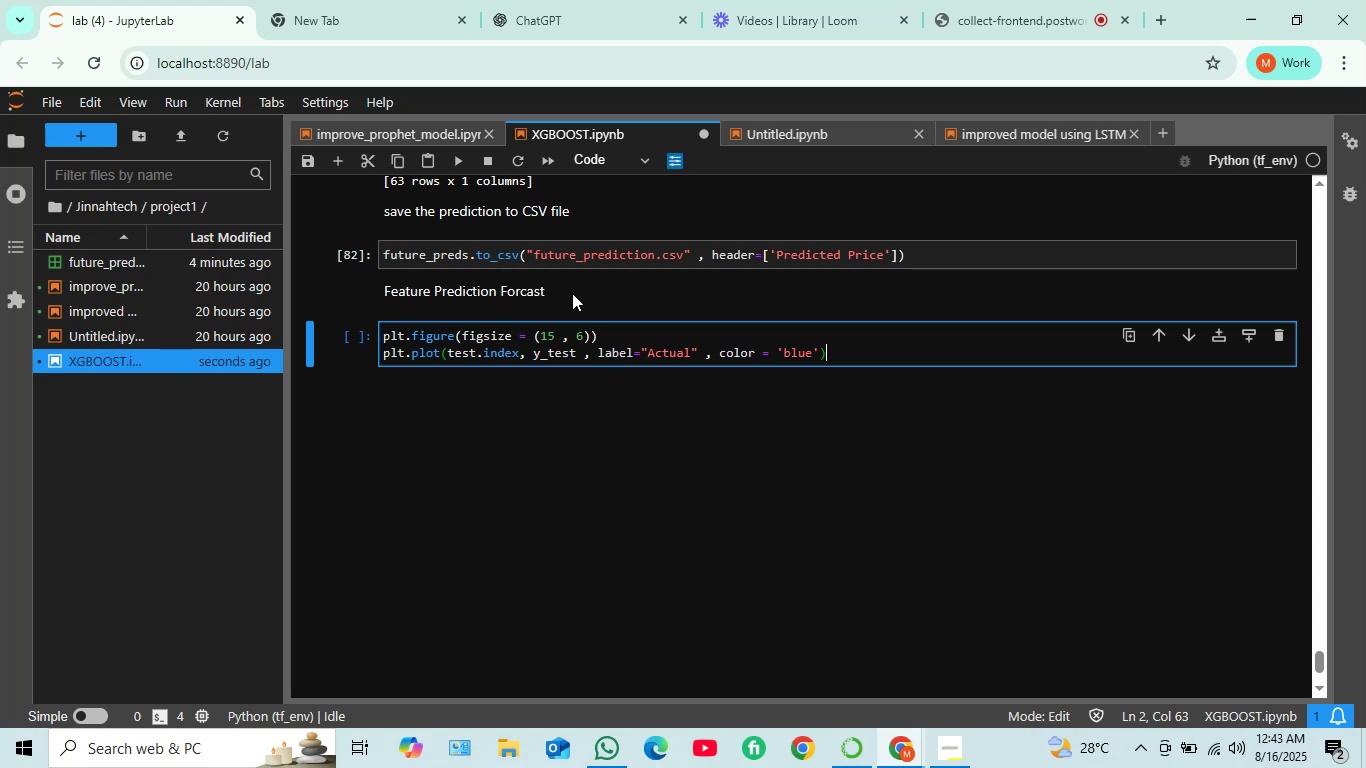 
key(Enter)
 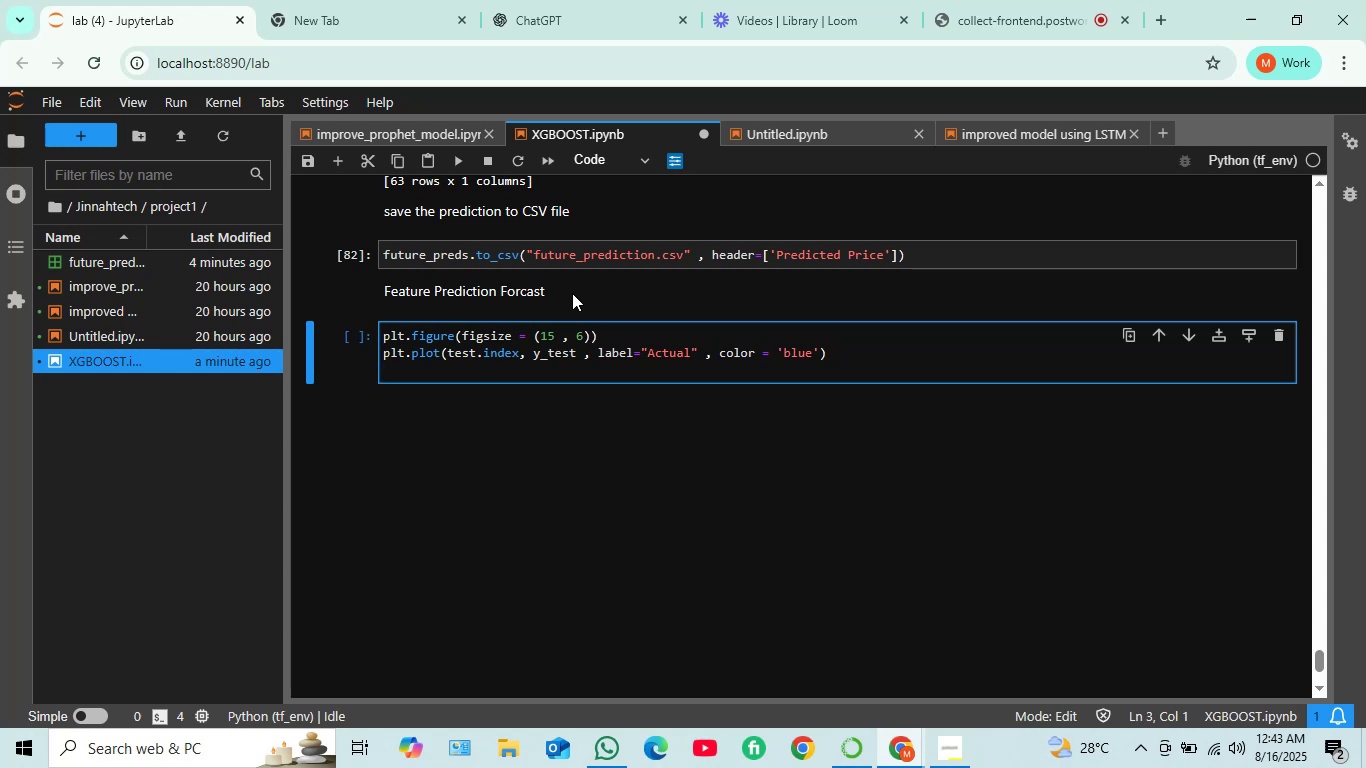 
wait(24.94)
 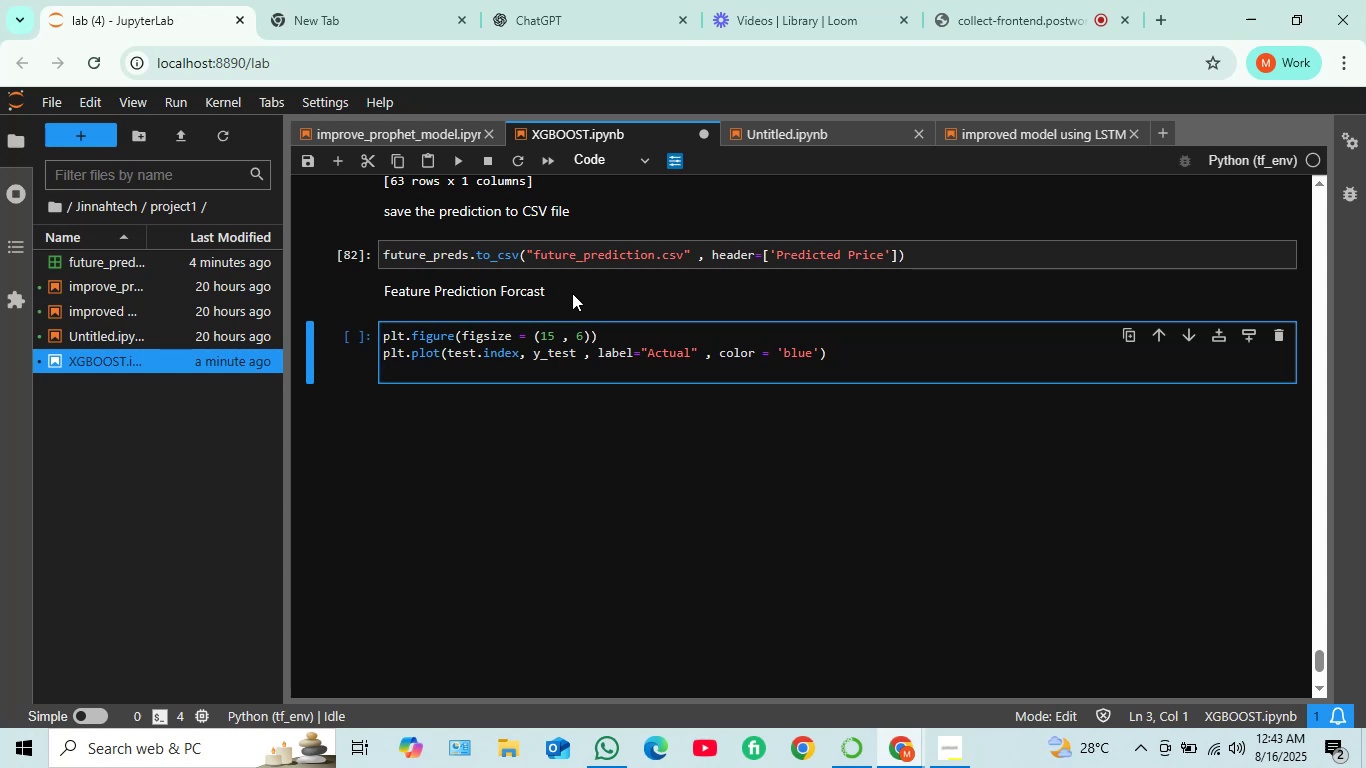 
type(plt)
 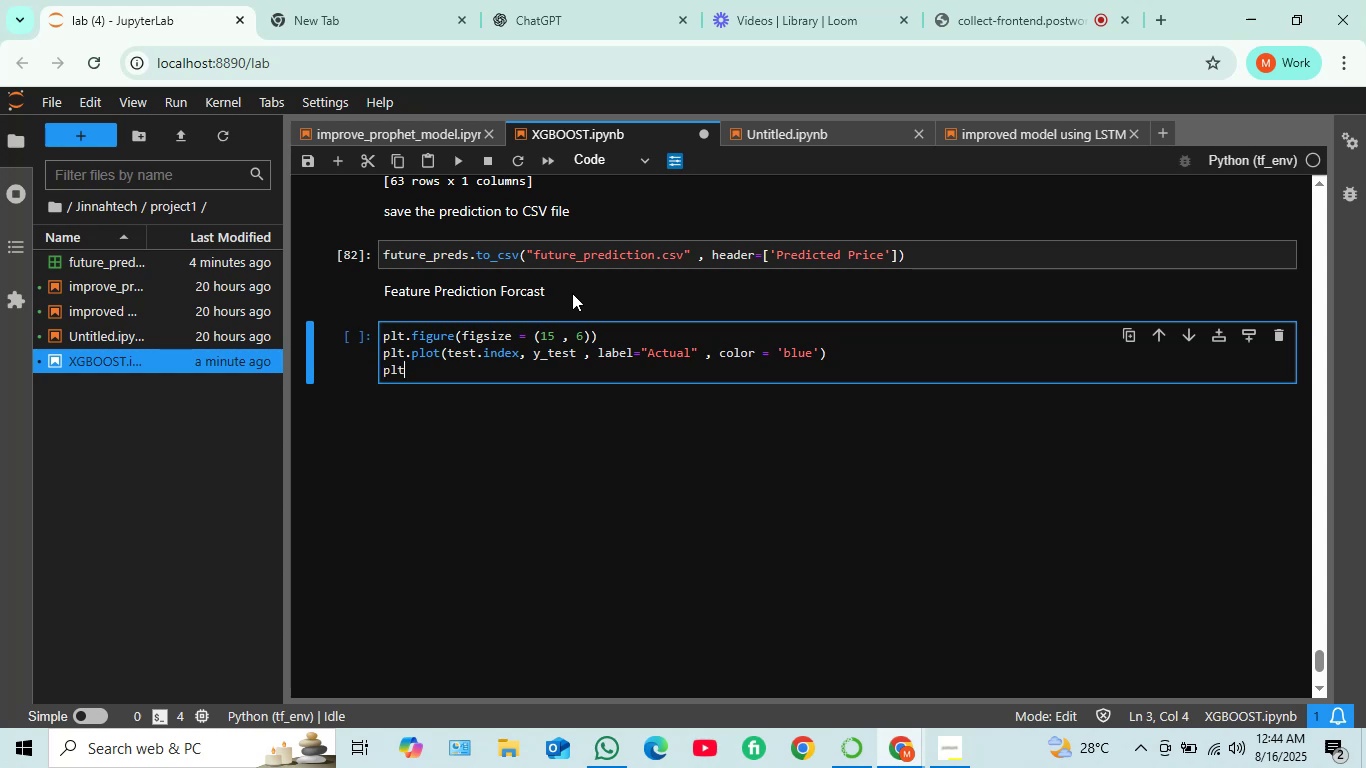 
type(.plot)
 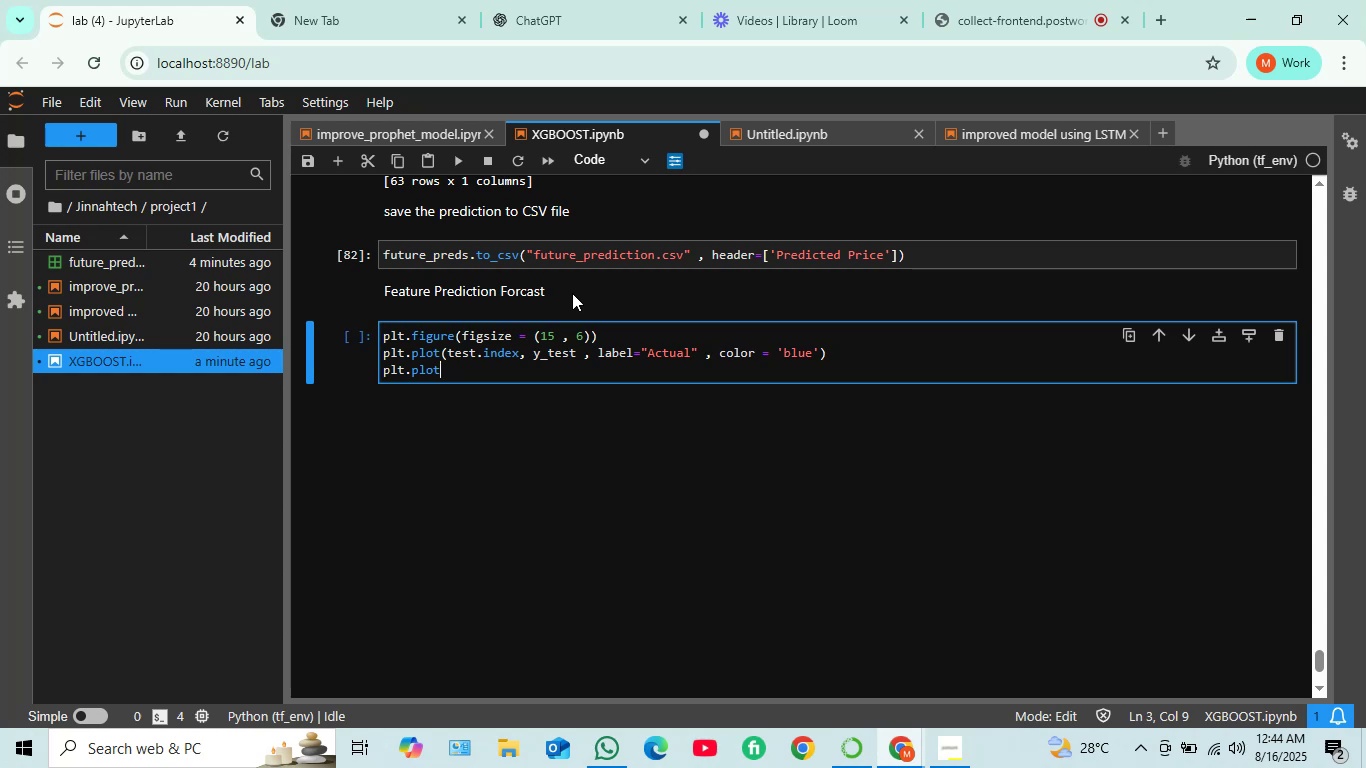 
wait(12.76)
 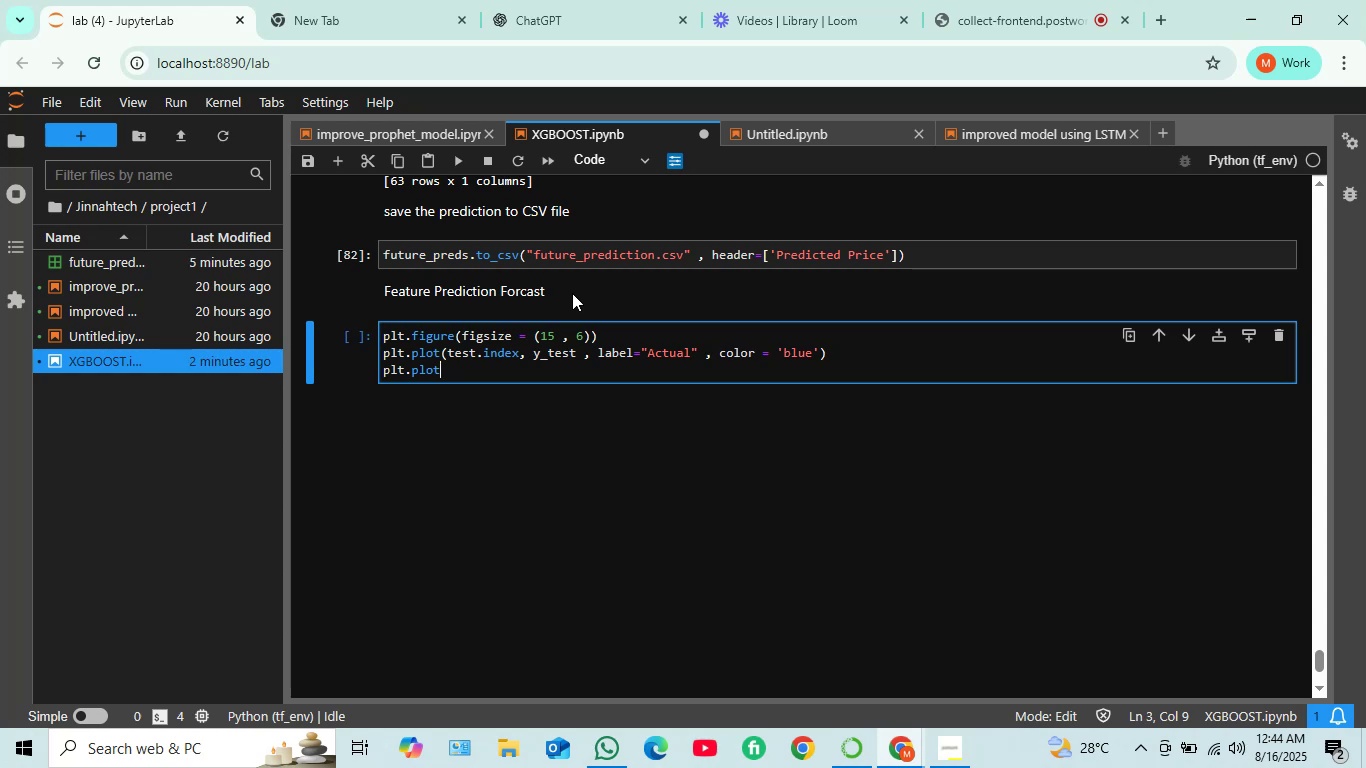 
type((test.index)
 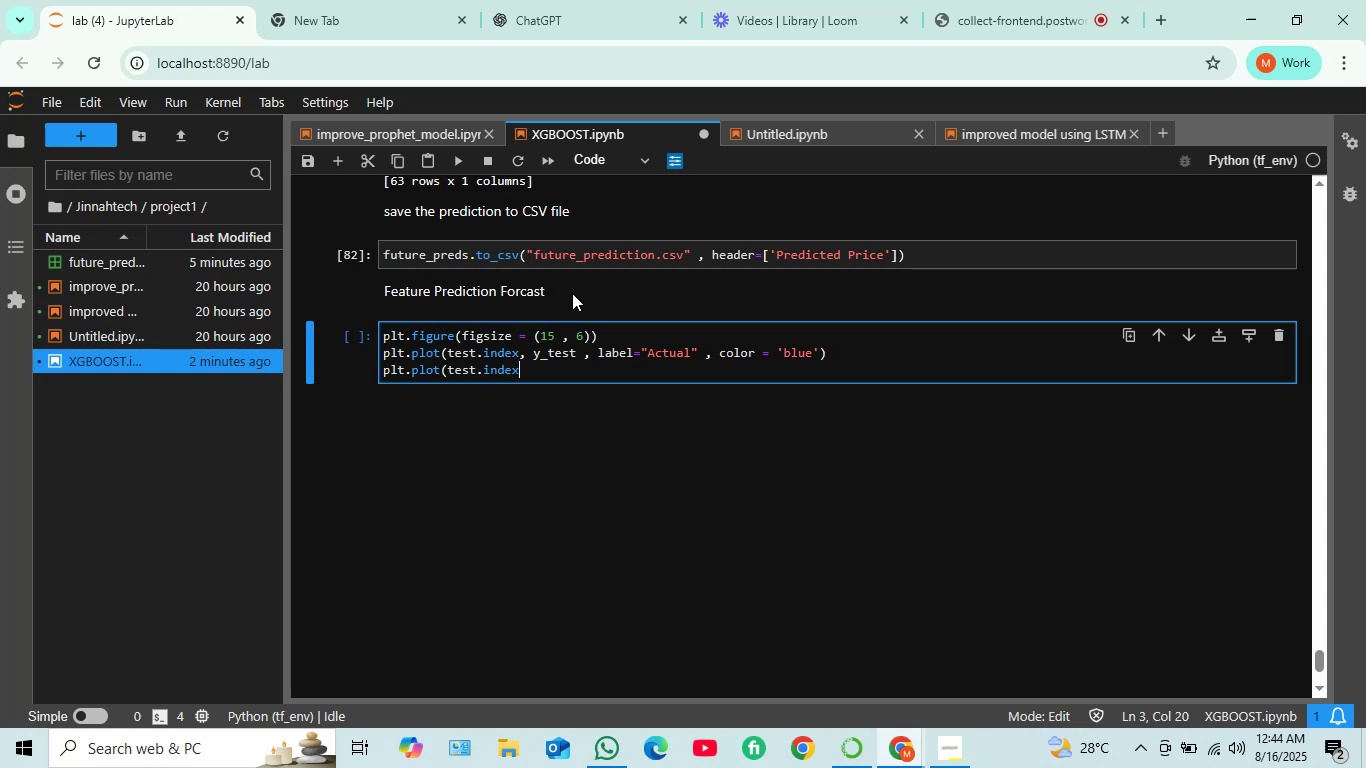 
key(Space)
 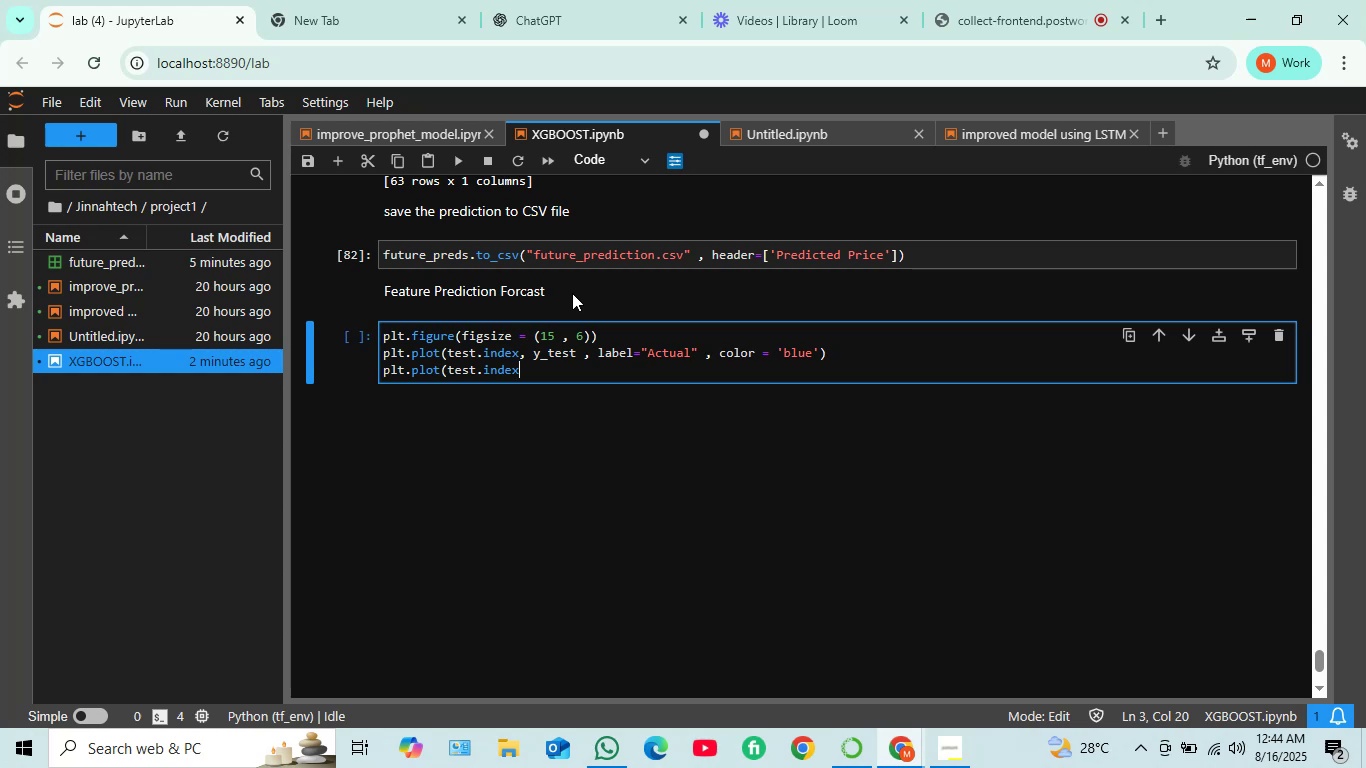 
key(Comma)
 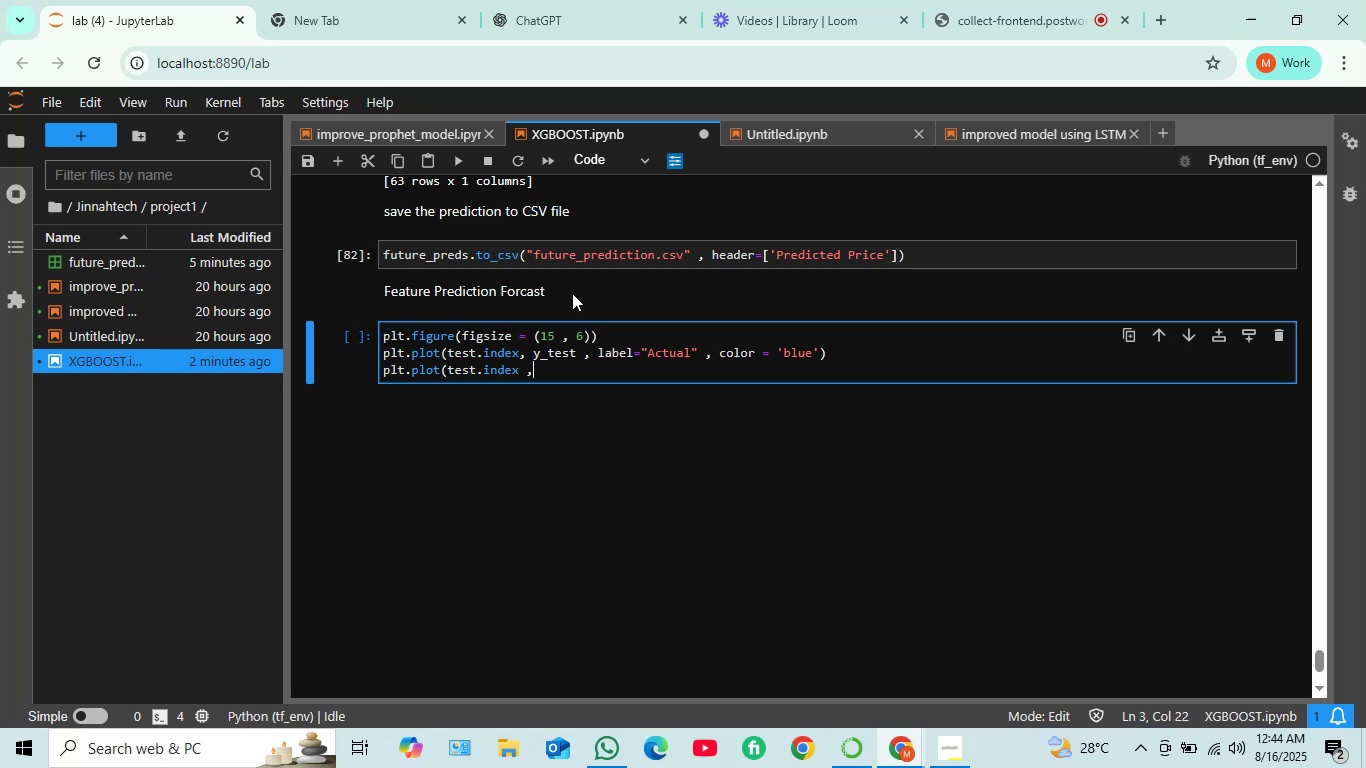 
key(Space)
 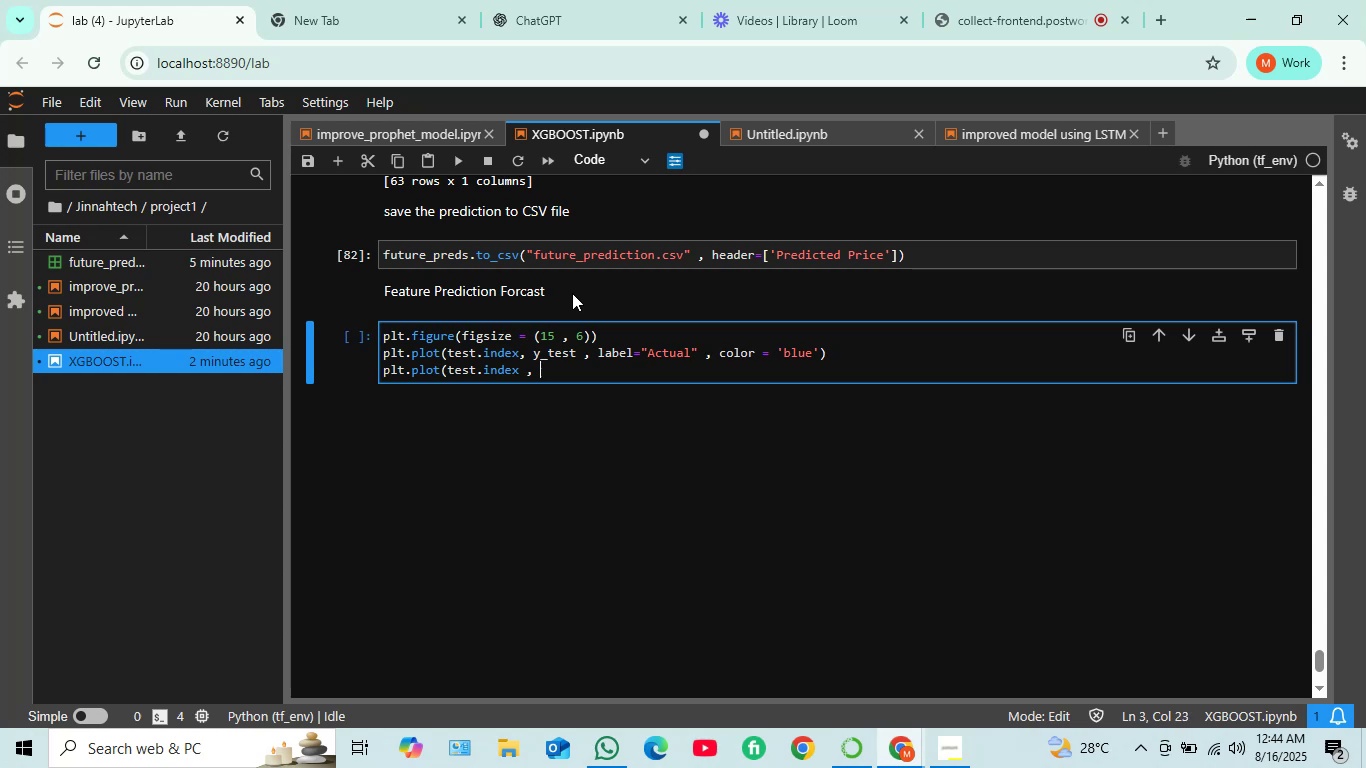 
wait(7.23)
 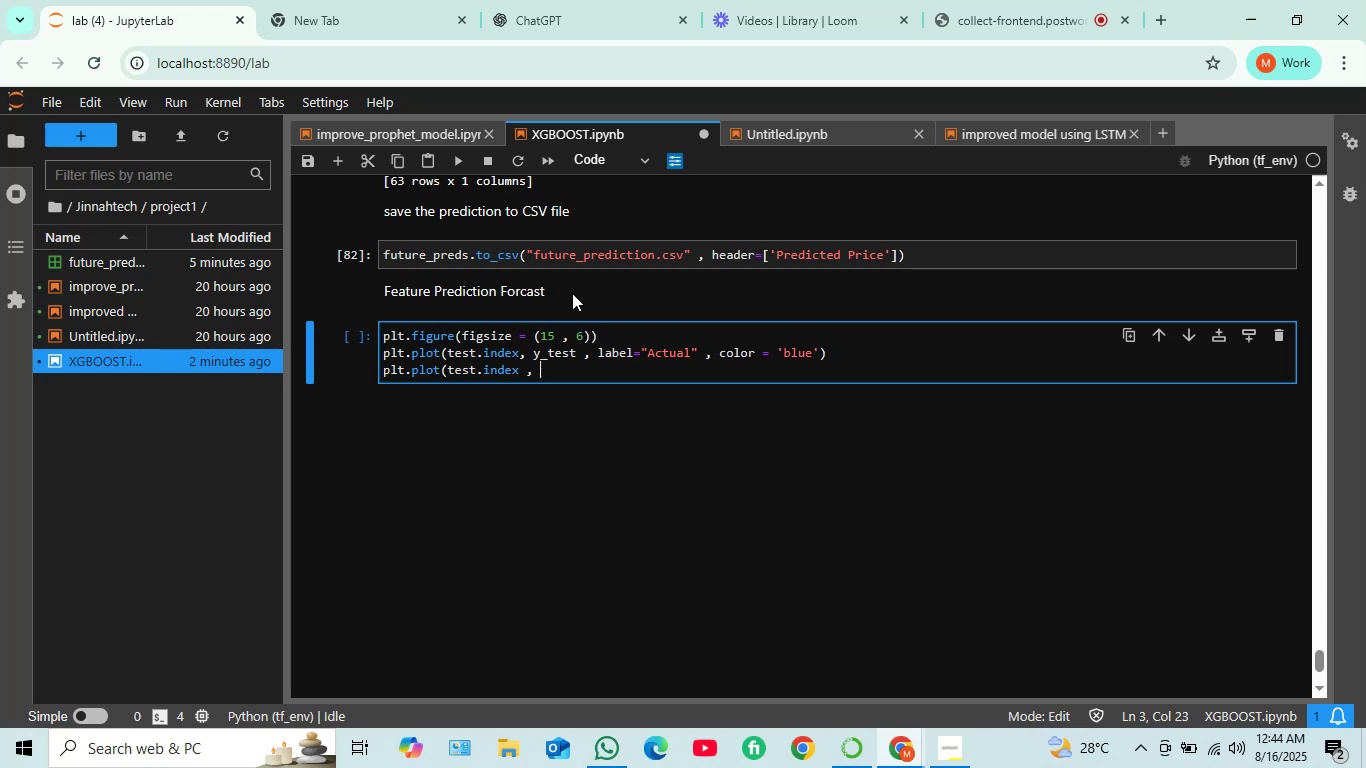 
type(test[pred)
 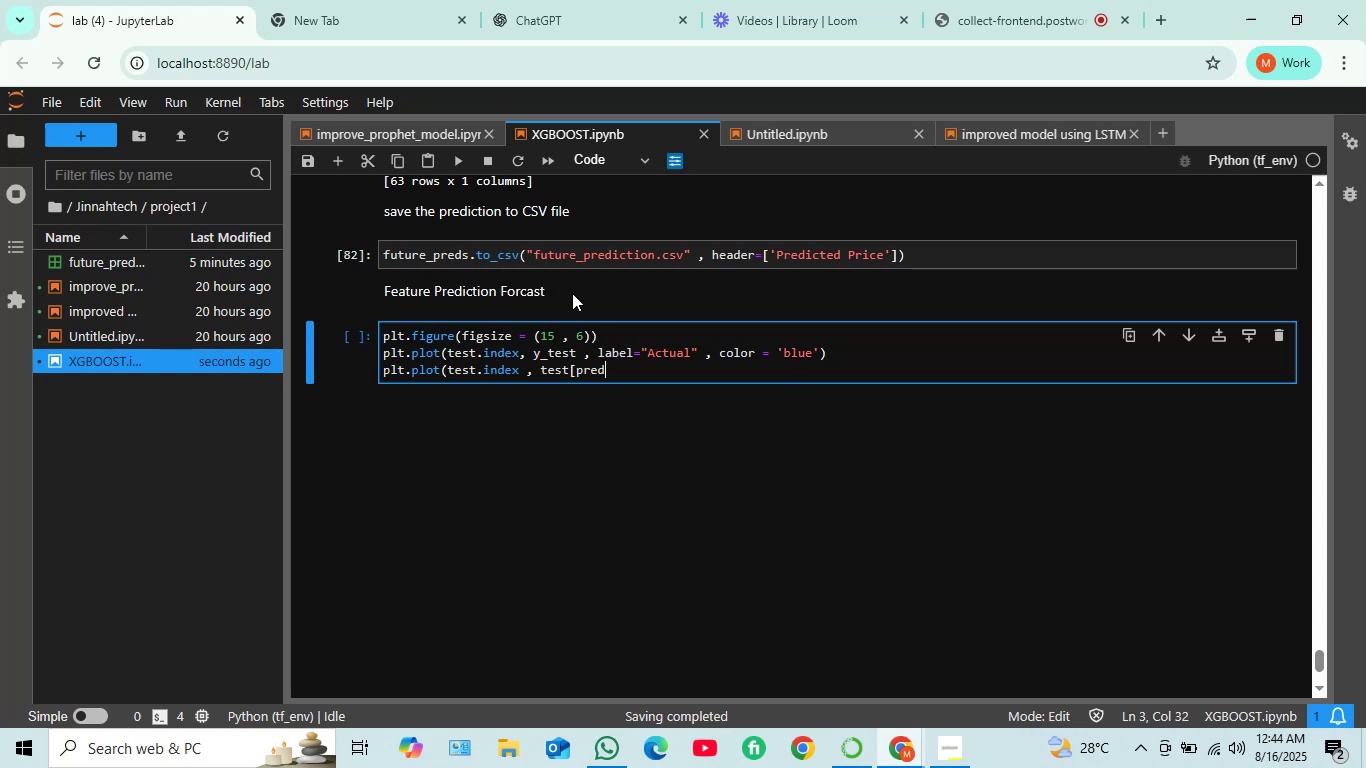 
key(Quote)
 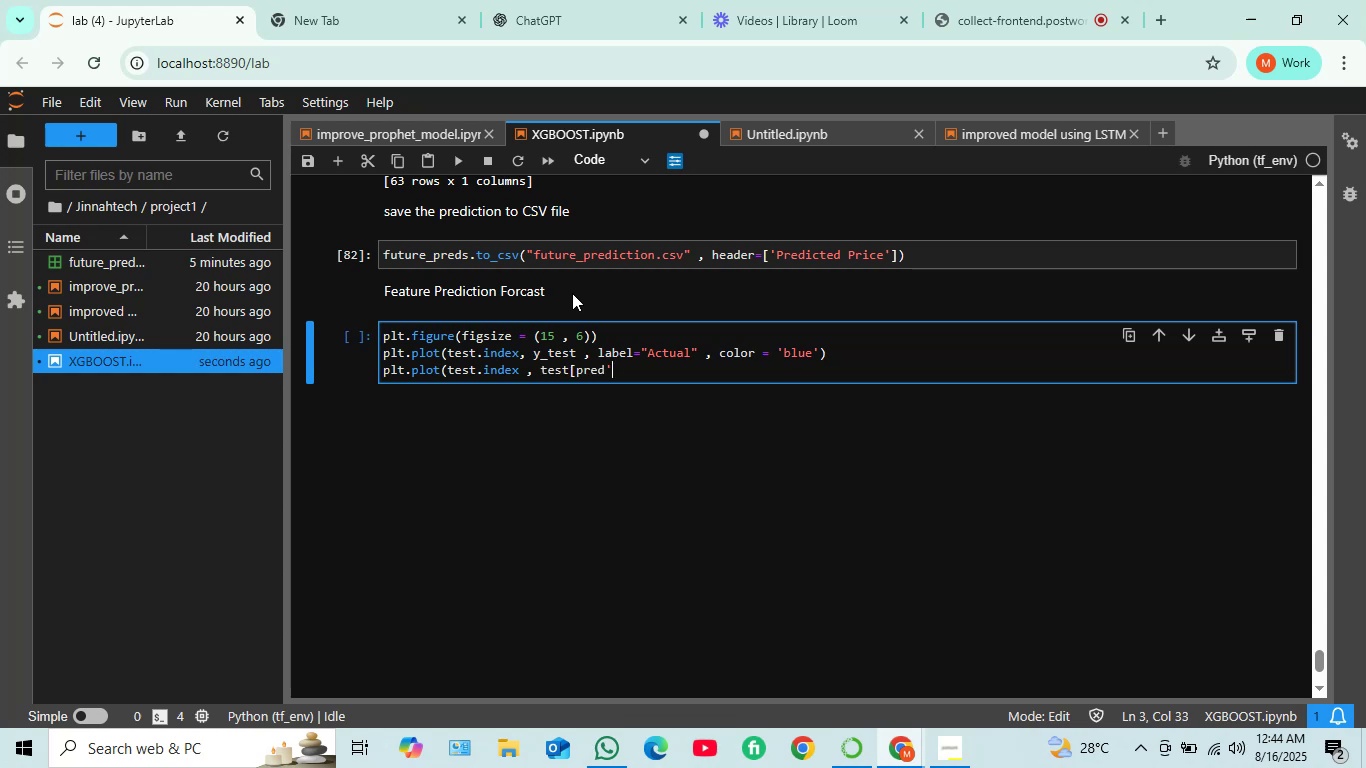 
key(ArrowLeft)
 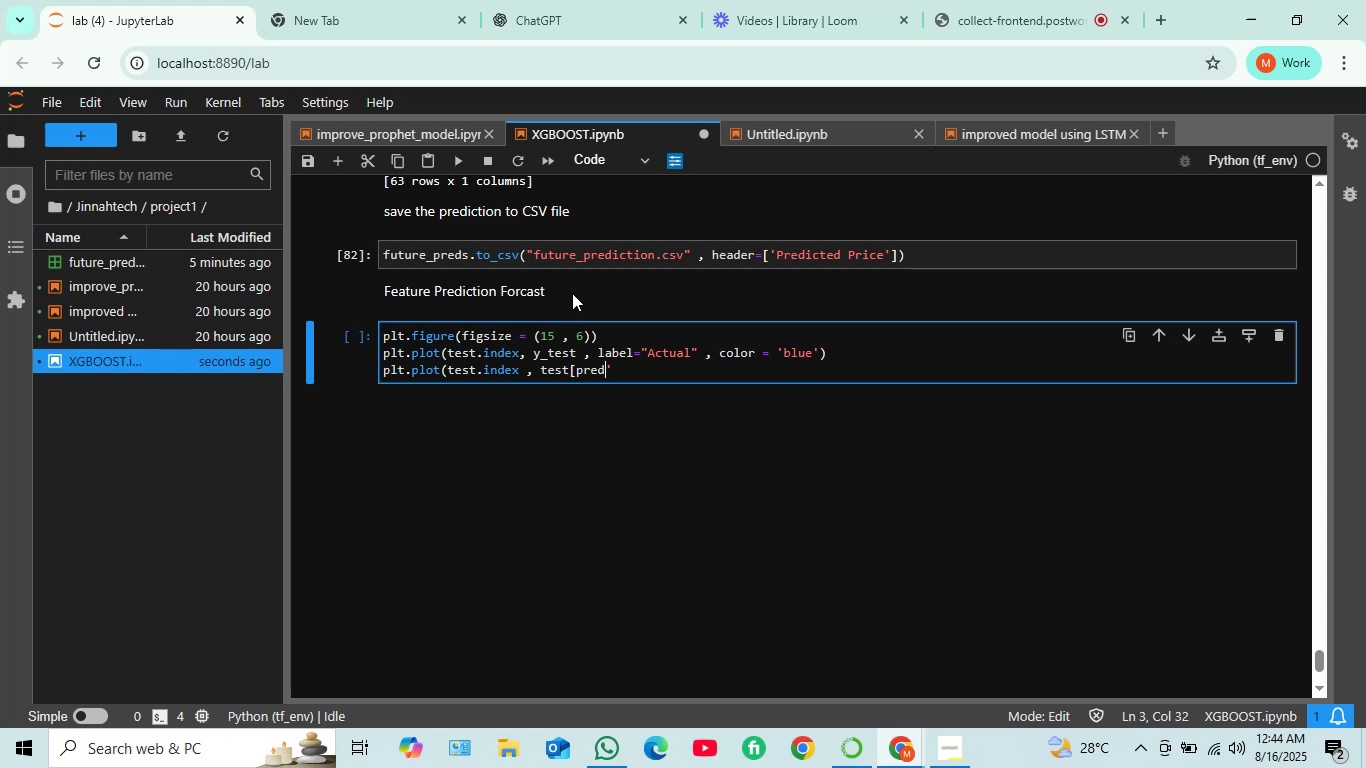 
key(ArrowLeft)
 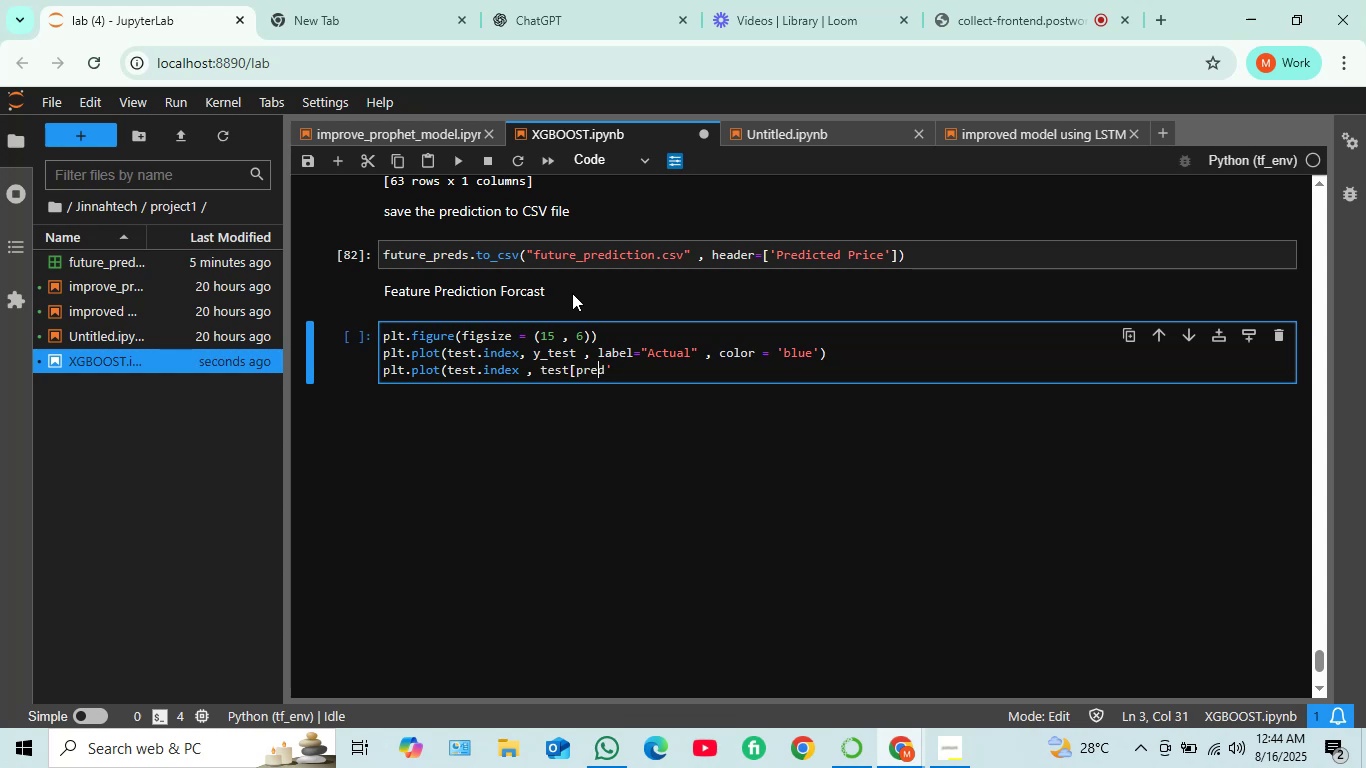 
key(ArrowLeft)
 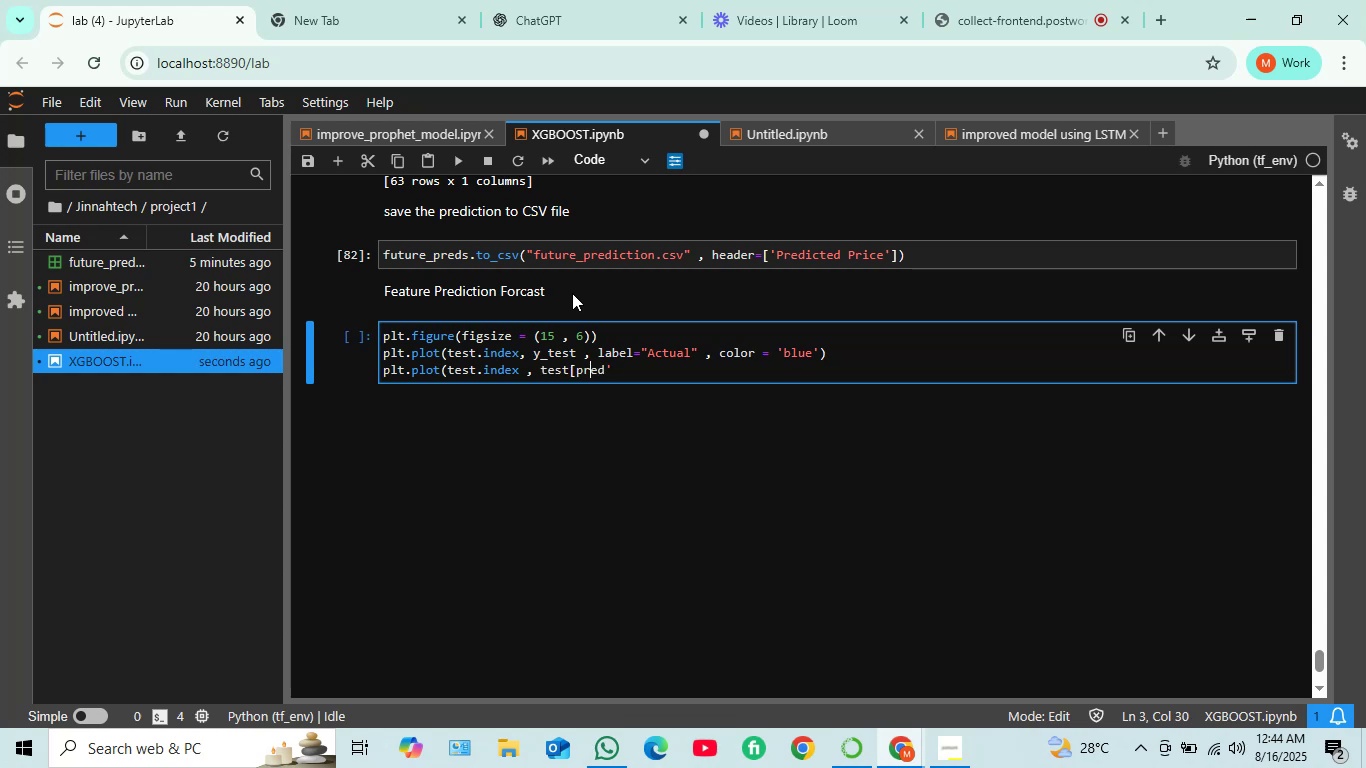 
key(ArrowLeft)
 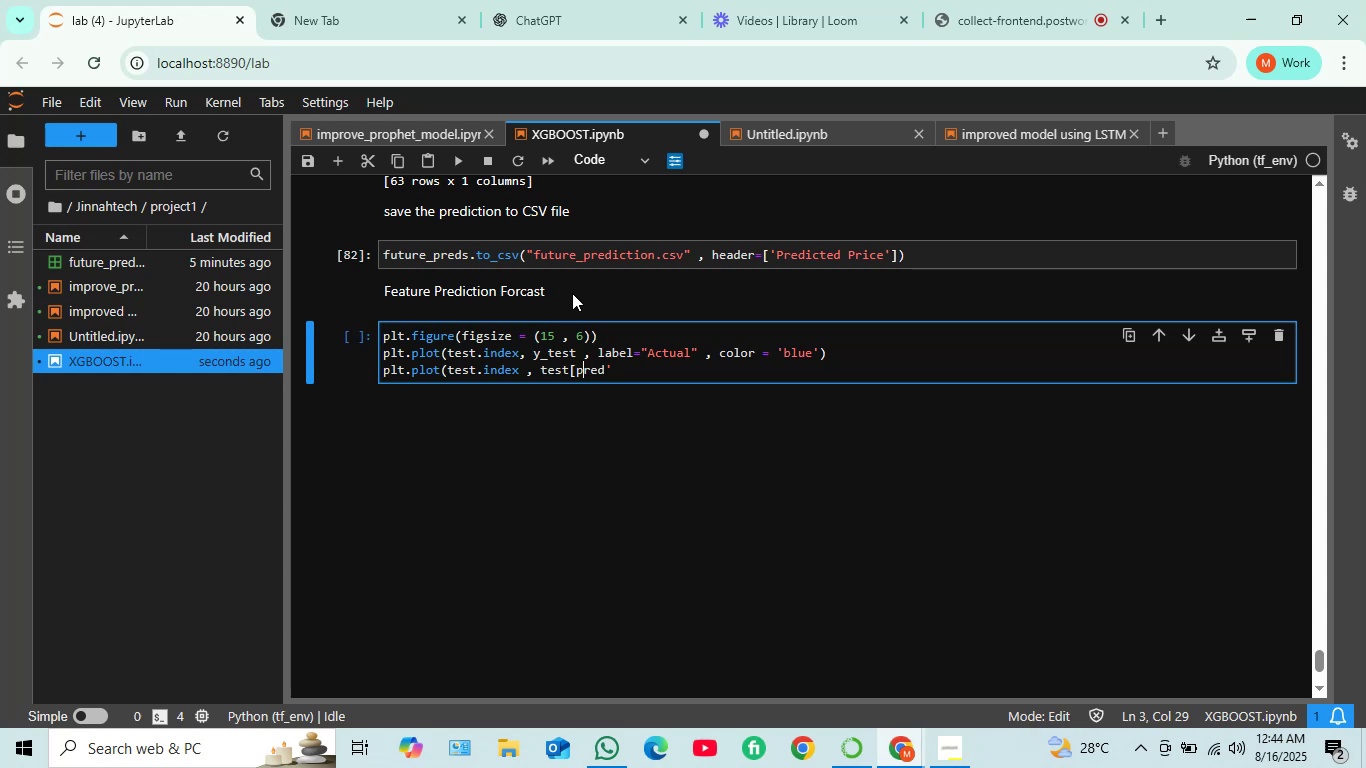 
key(ArrowLeft)
 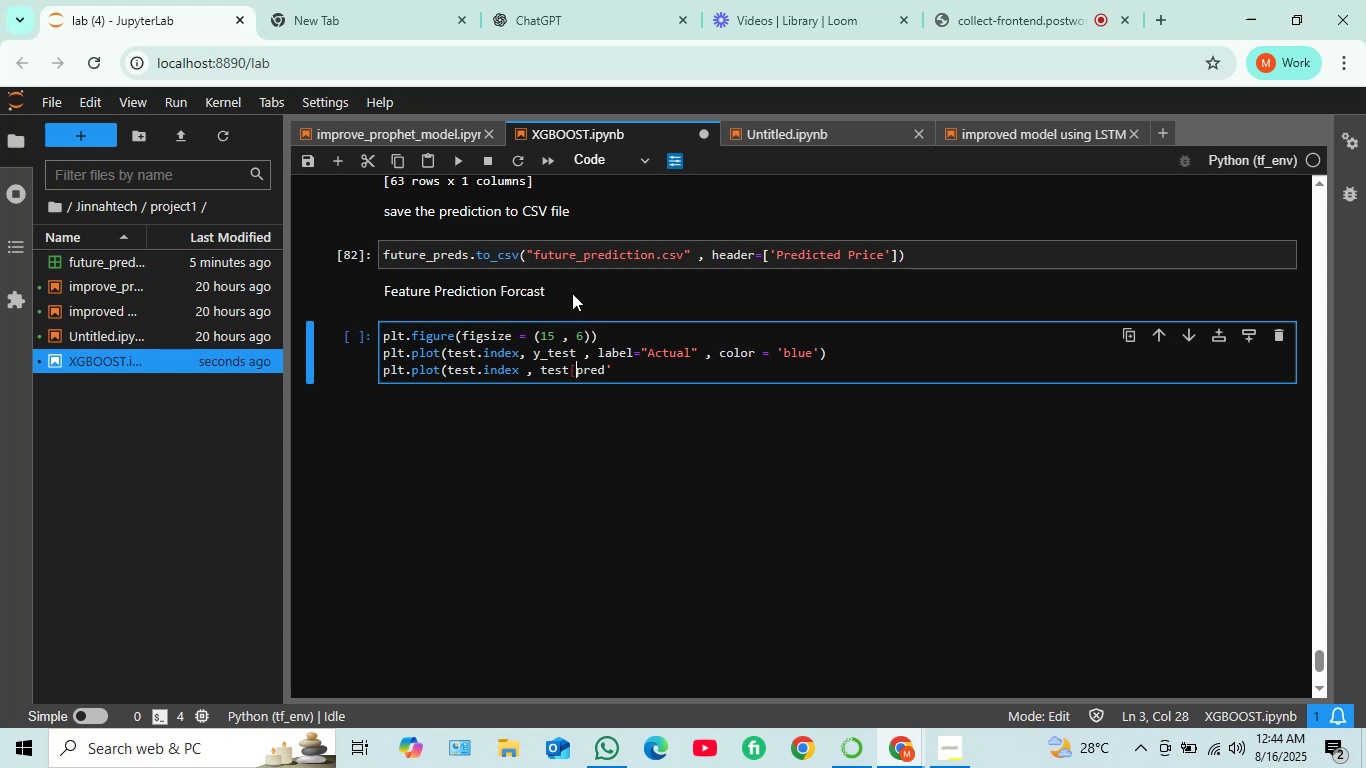 
key(Quote)
 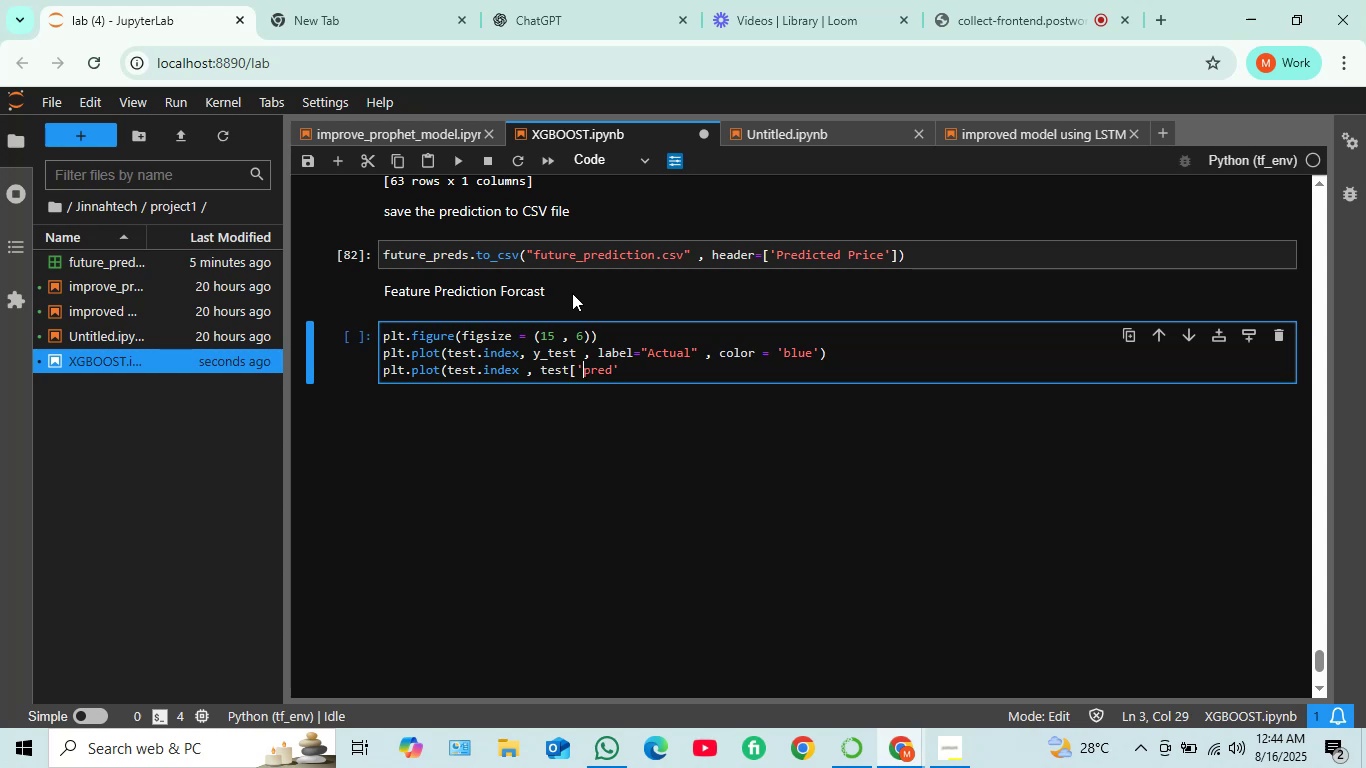 
key(ArrowRight)
 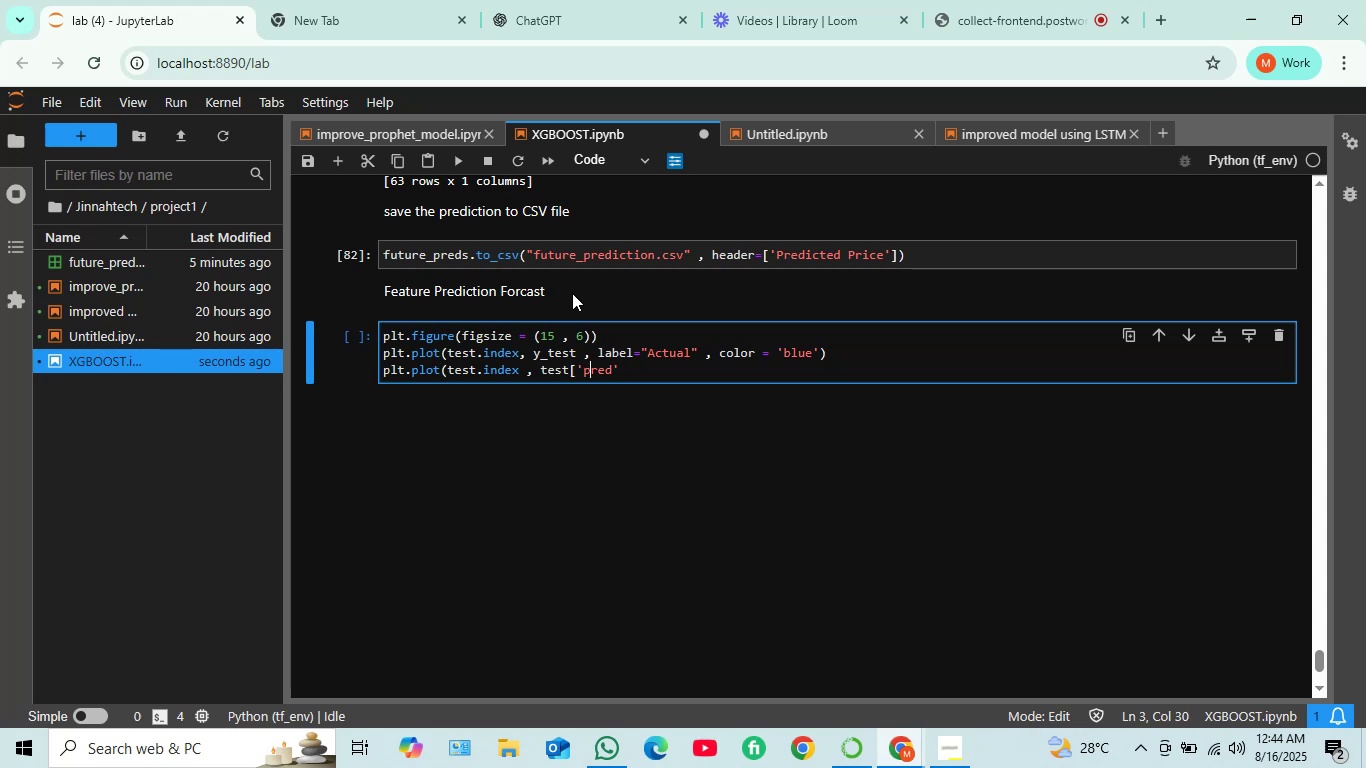 
key(ArrowRight)
 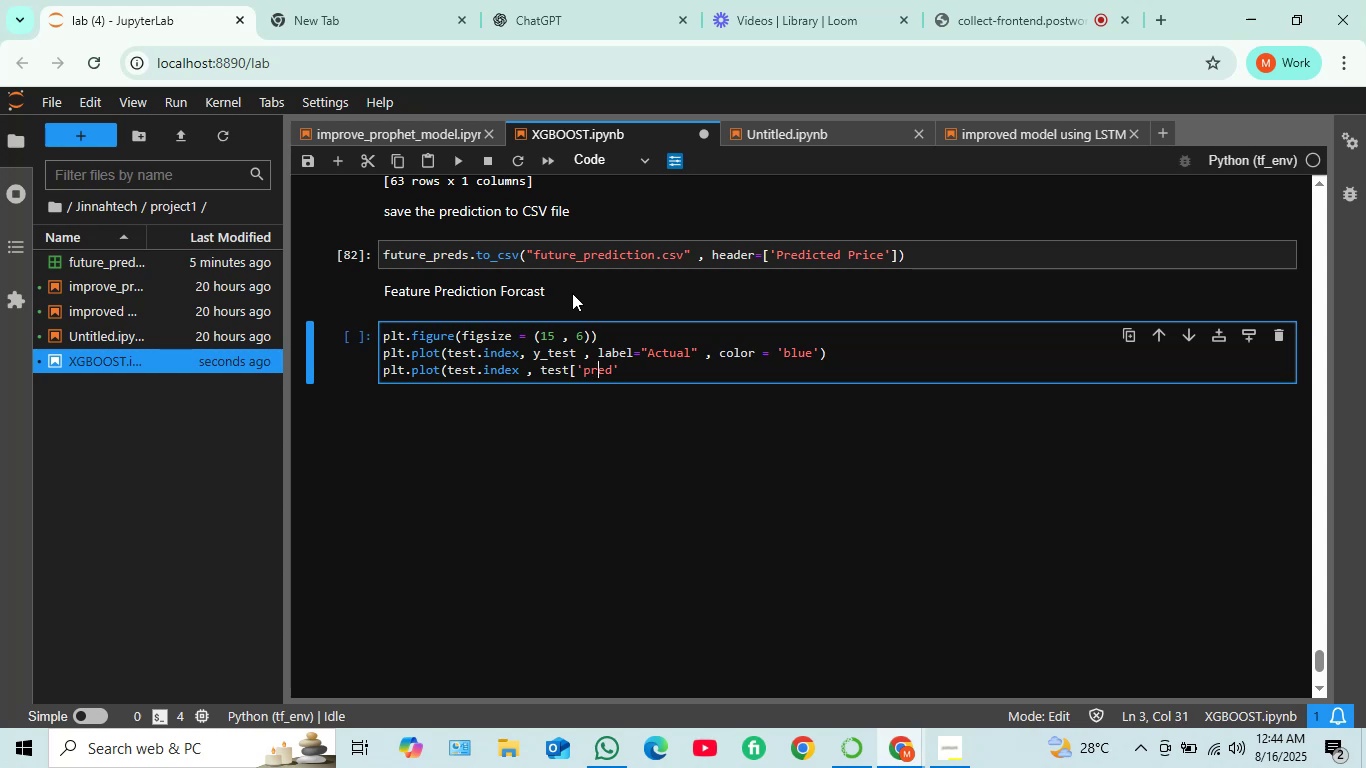 
key(ArrowRight)
 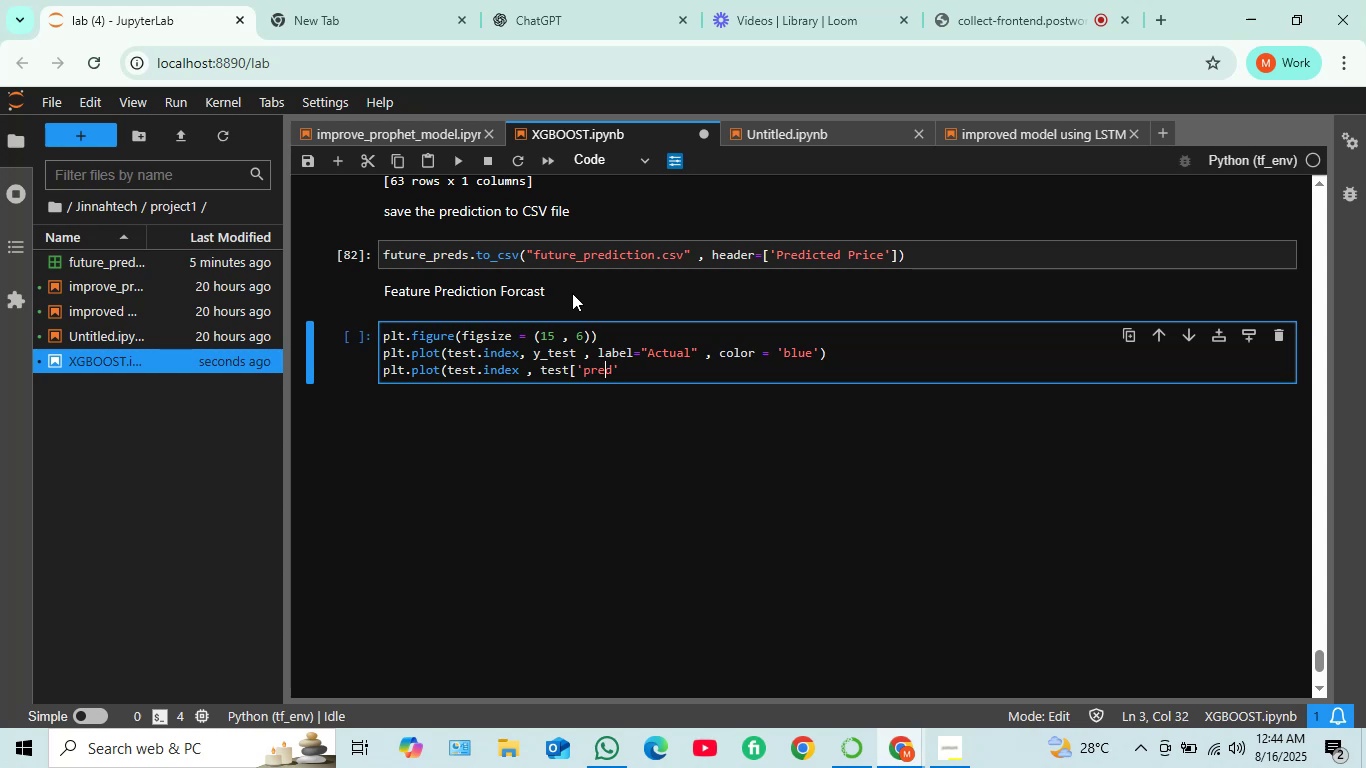 
key(ArrowRight)
 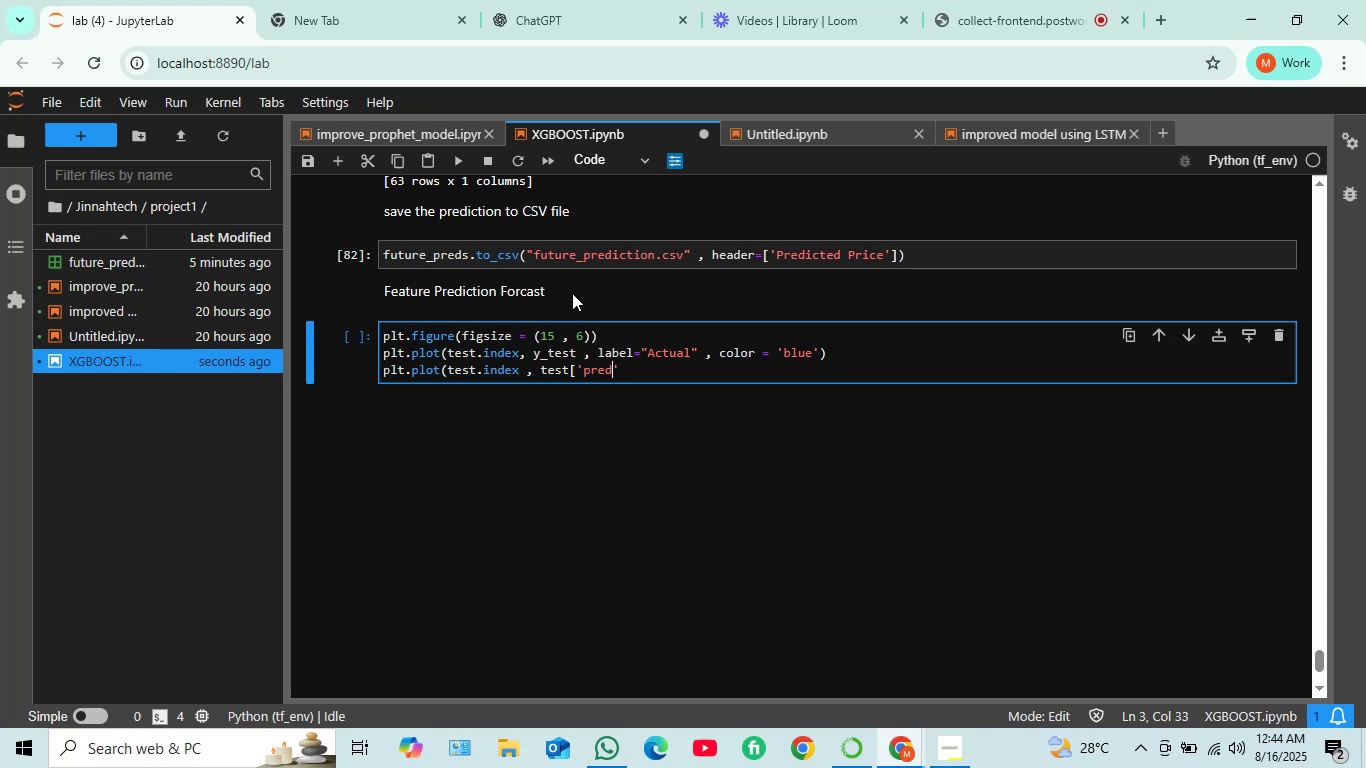 
hold_key(key=ShiftRight, duration=0.35)
 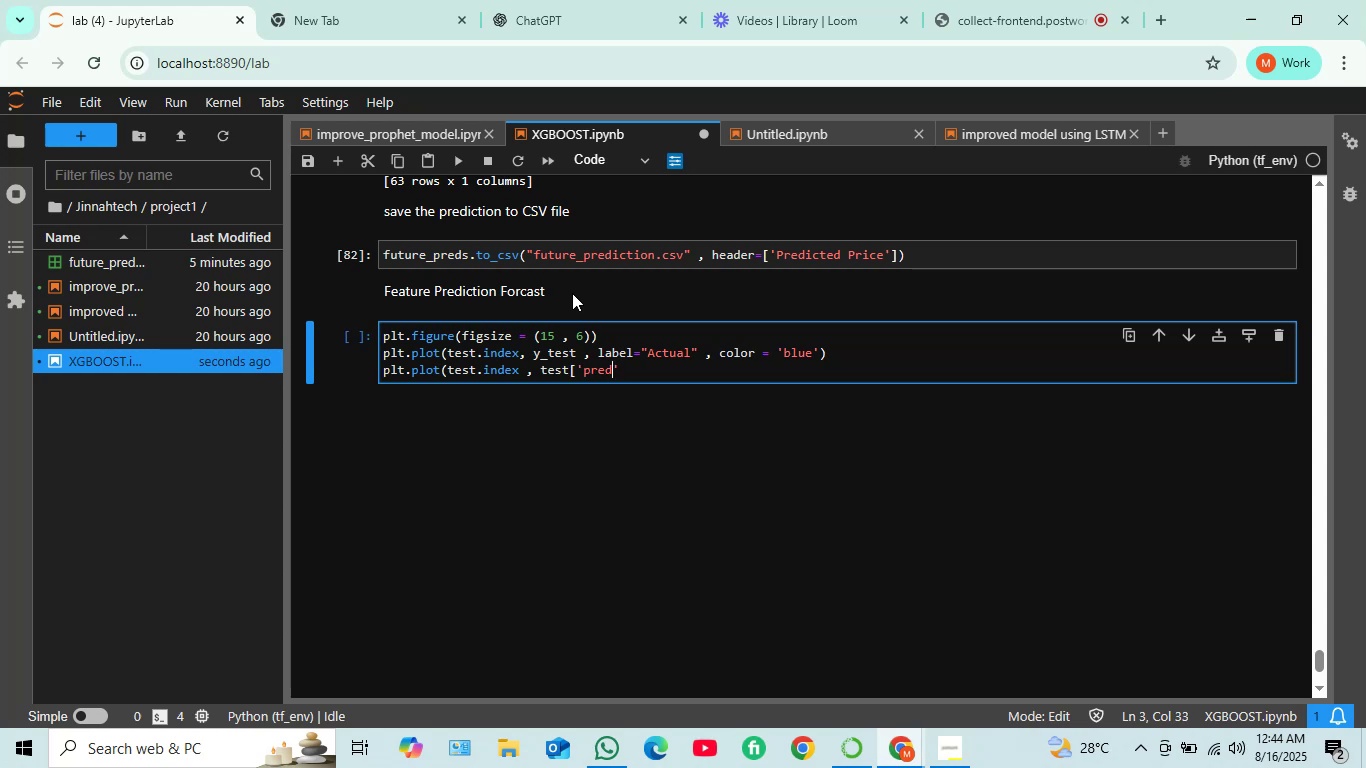 
key(BracketRight)
 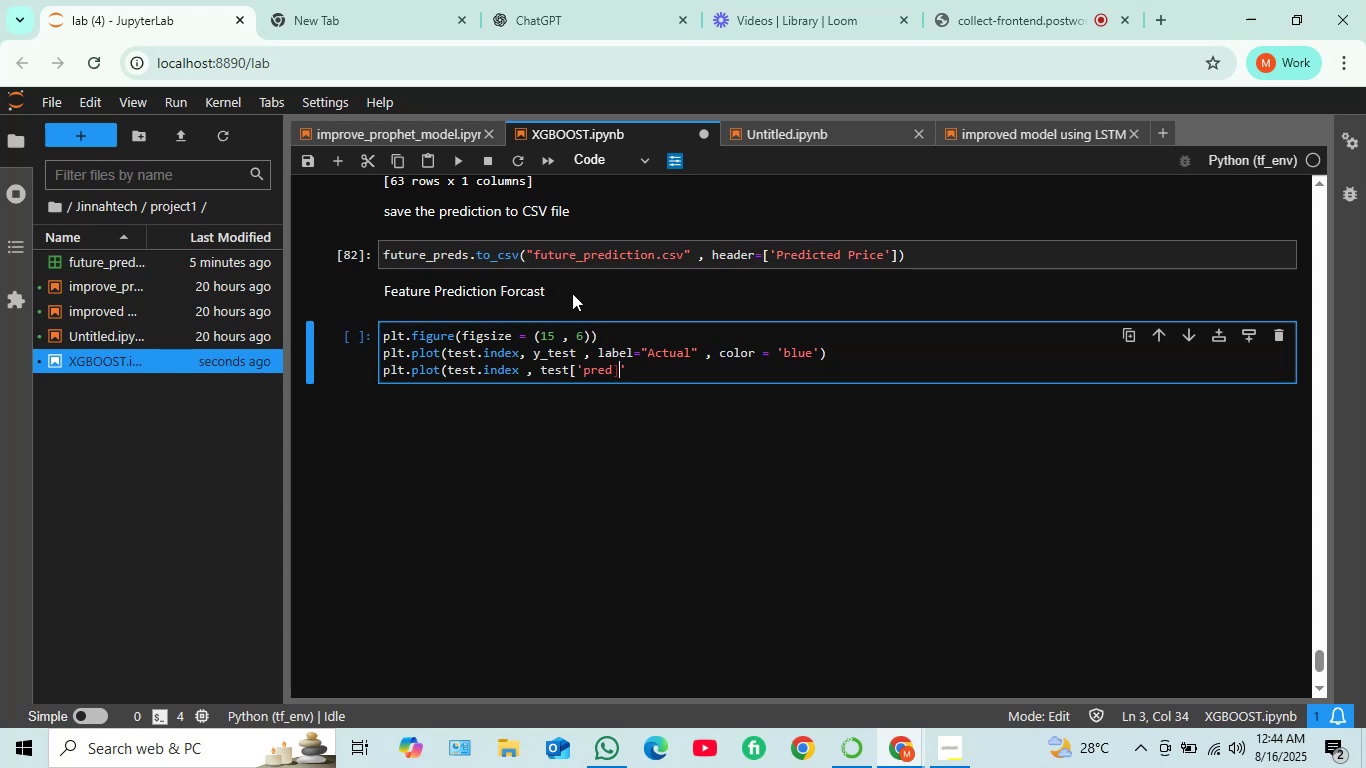 
key(Backspace)
 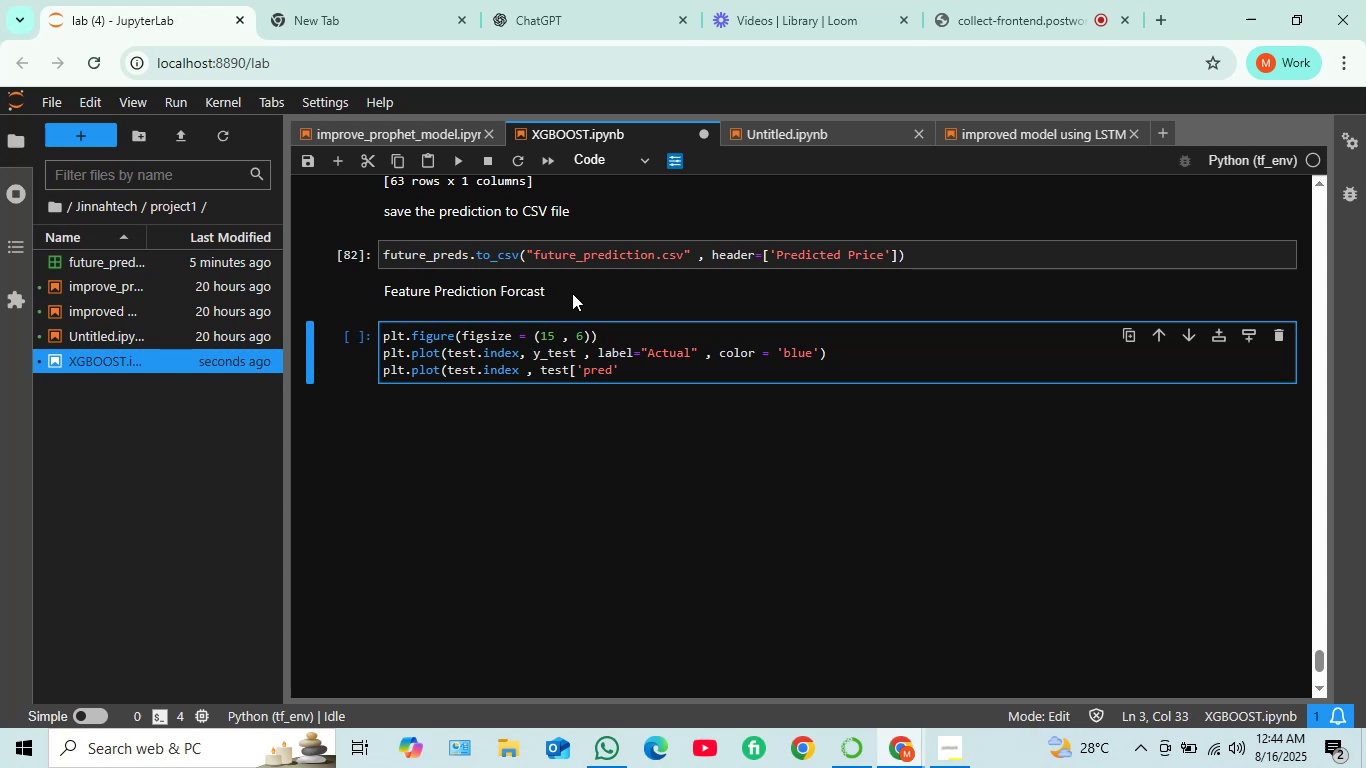 
key(ArrowRight)
 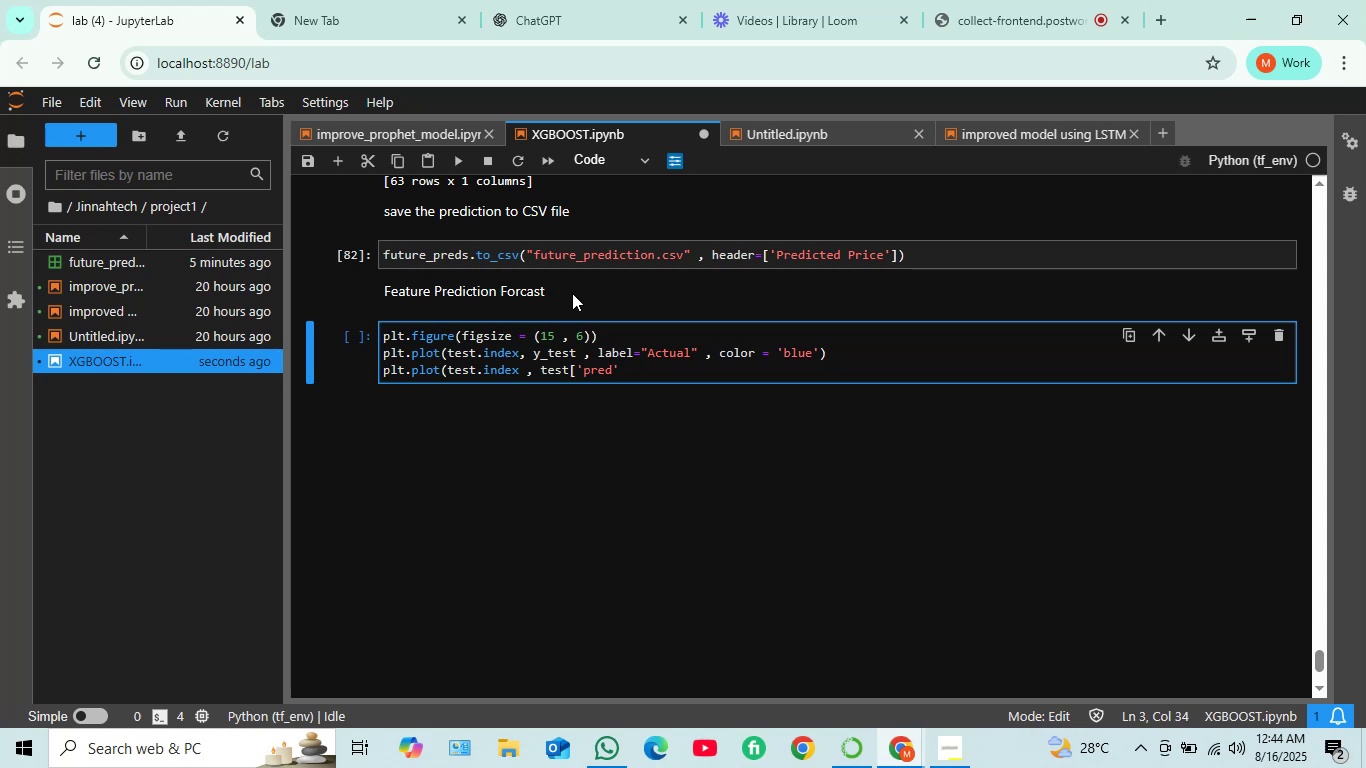 
key(BracketRight)
 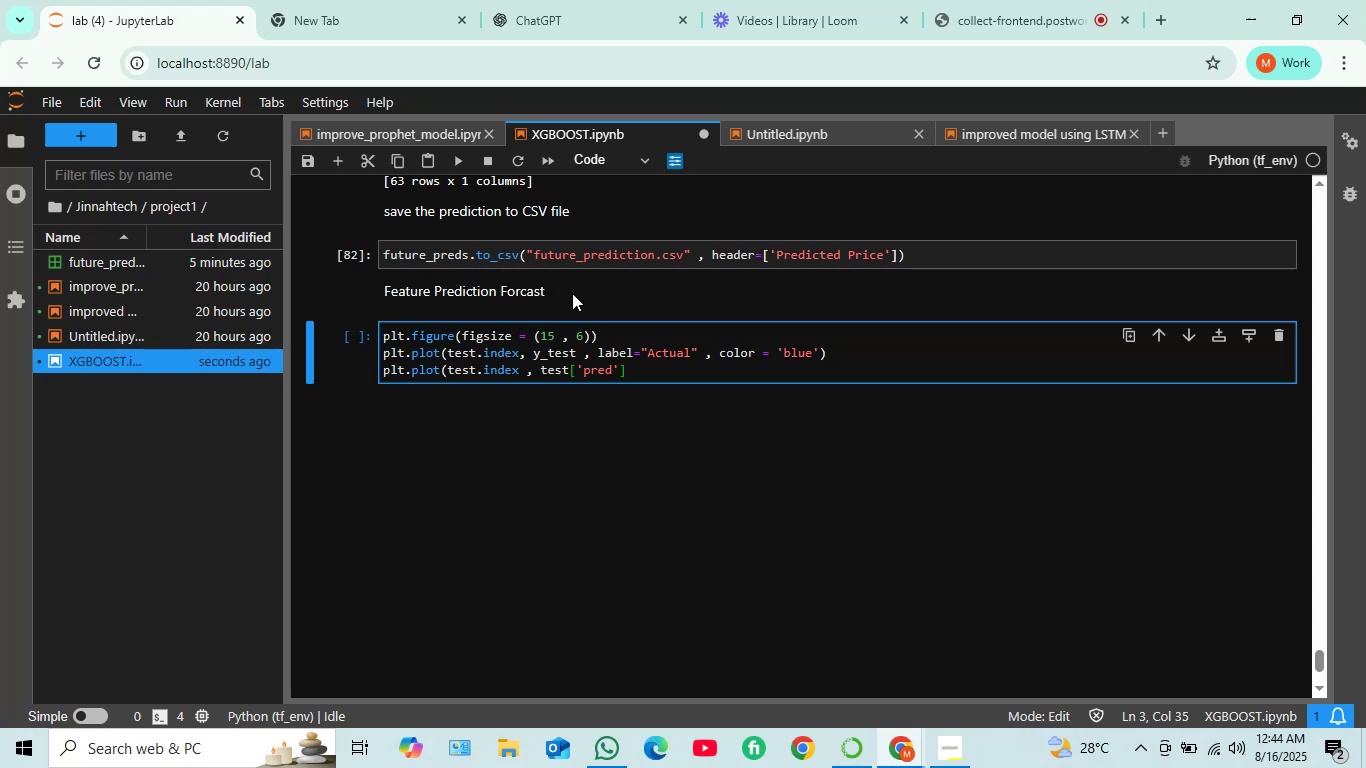 
key(Space)
 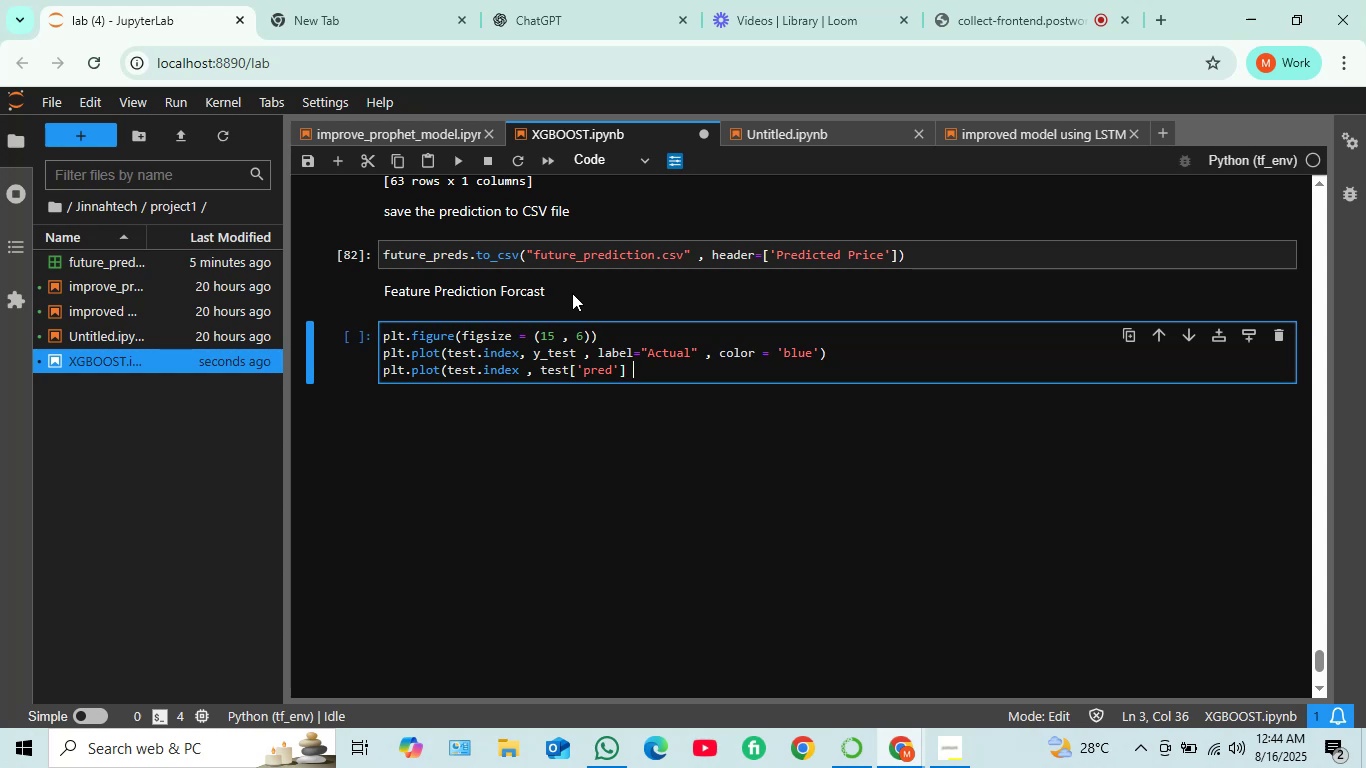 
key(Comma)
 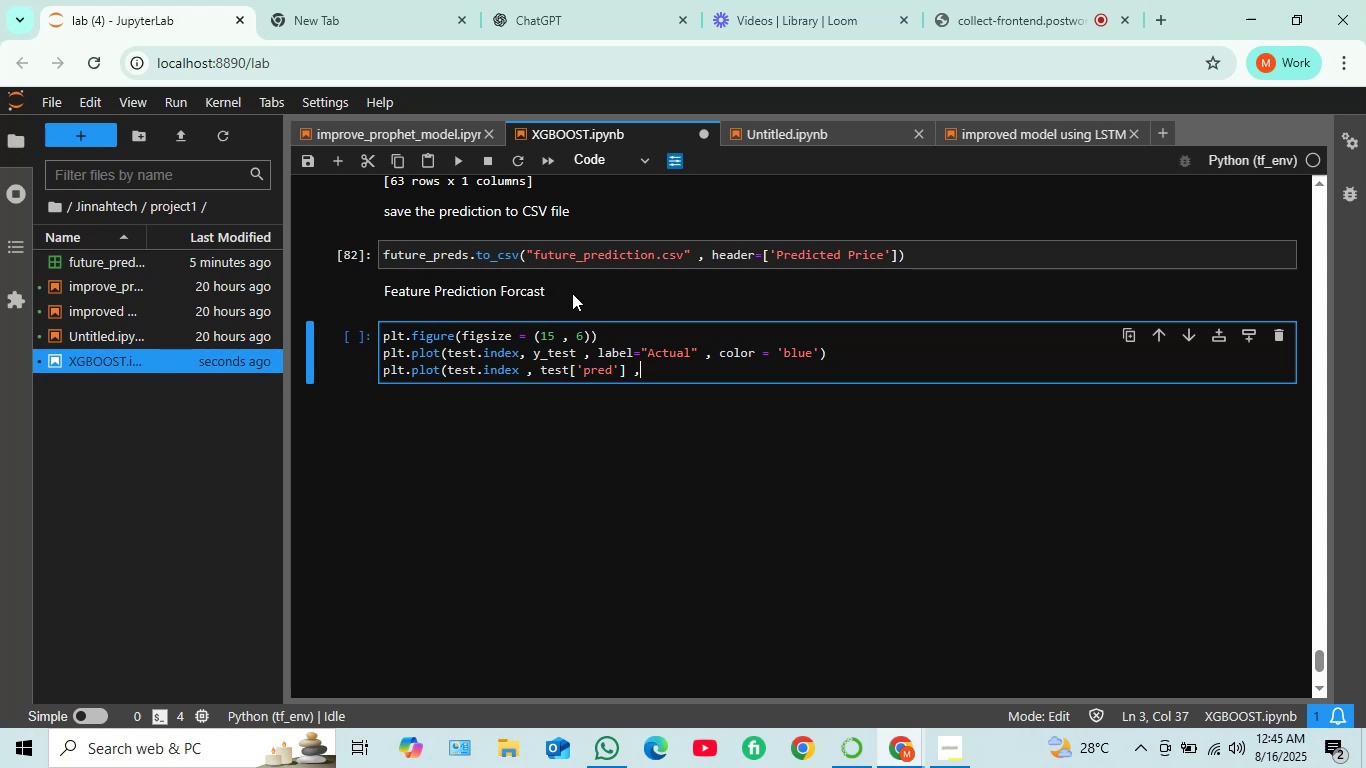 
wait(5.86)
 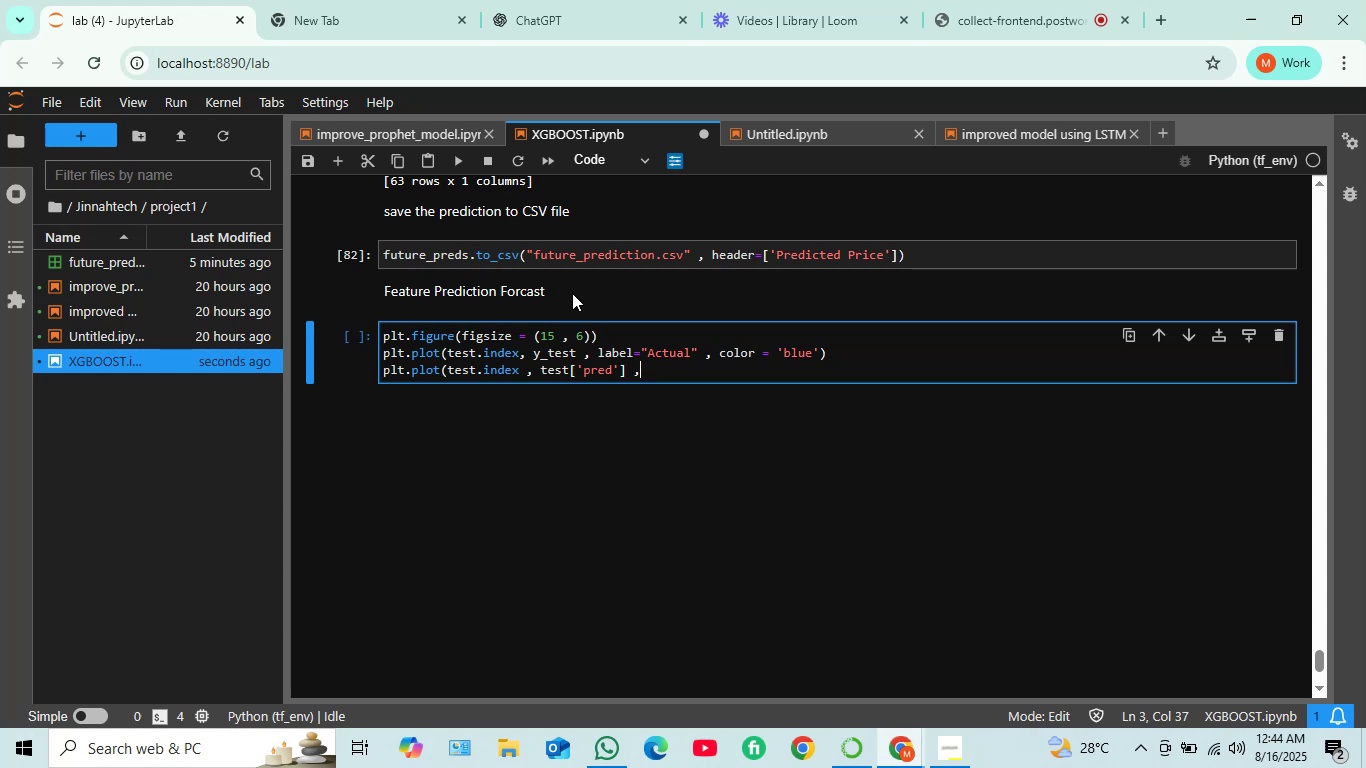 
type(labekl)
key(Backspace)
key(Backspace)
type(l = "predicted)
 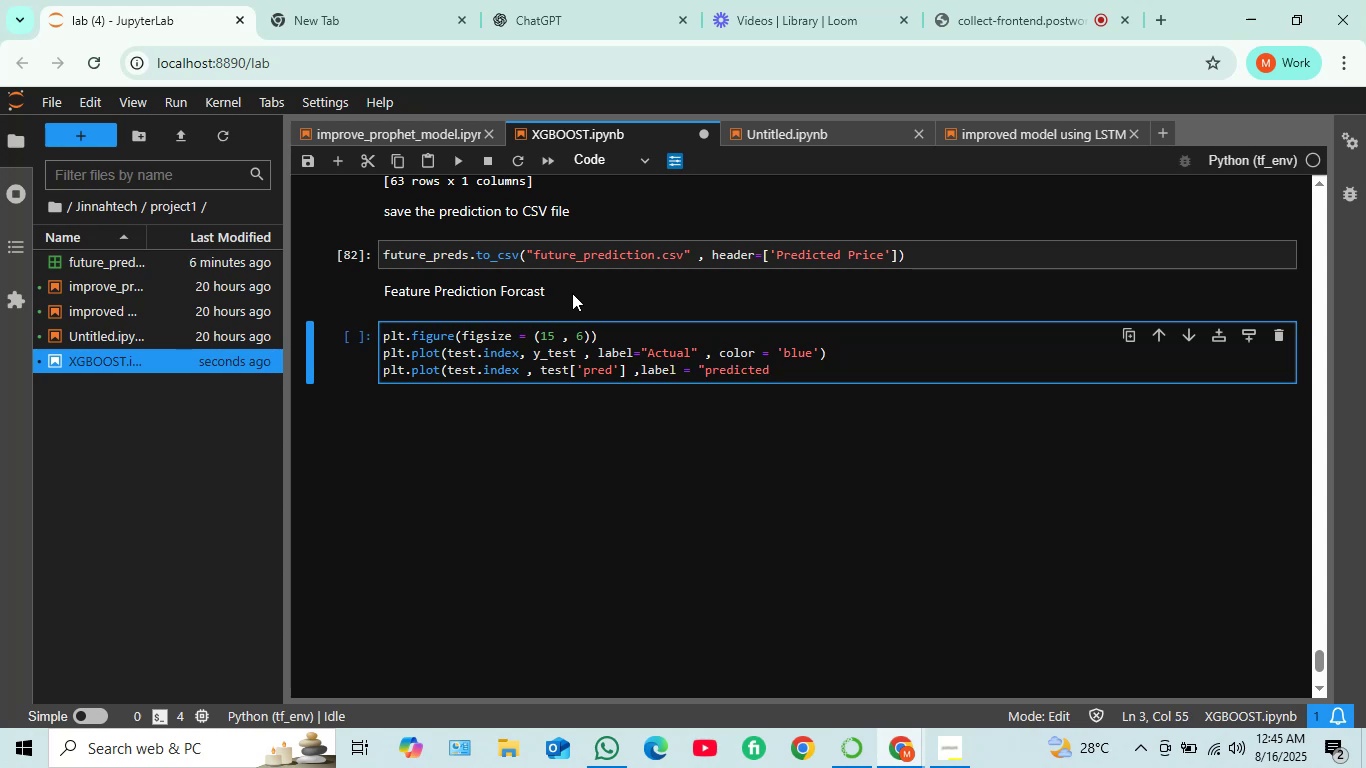 
key(ArrowLeft)
 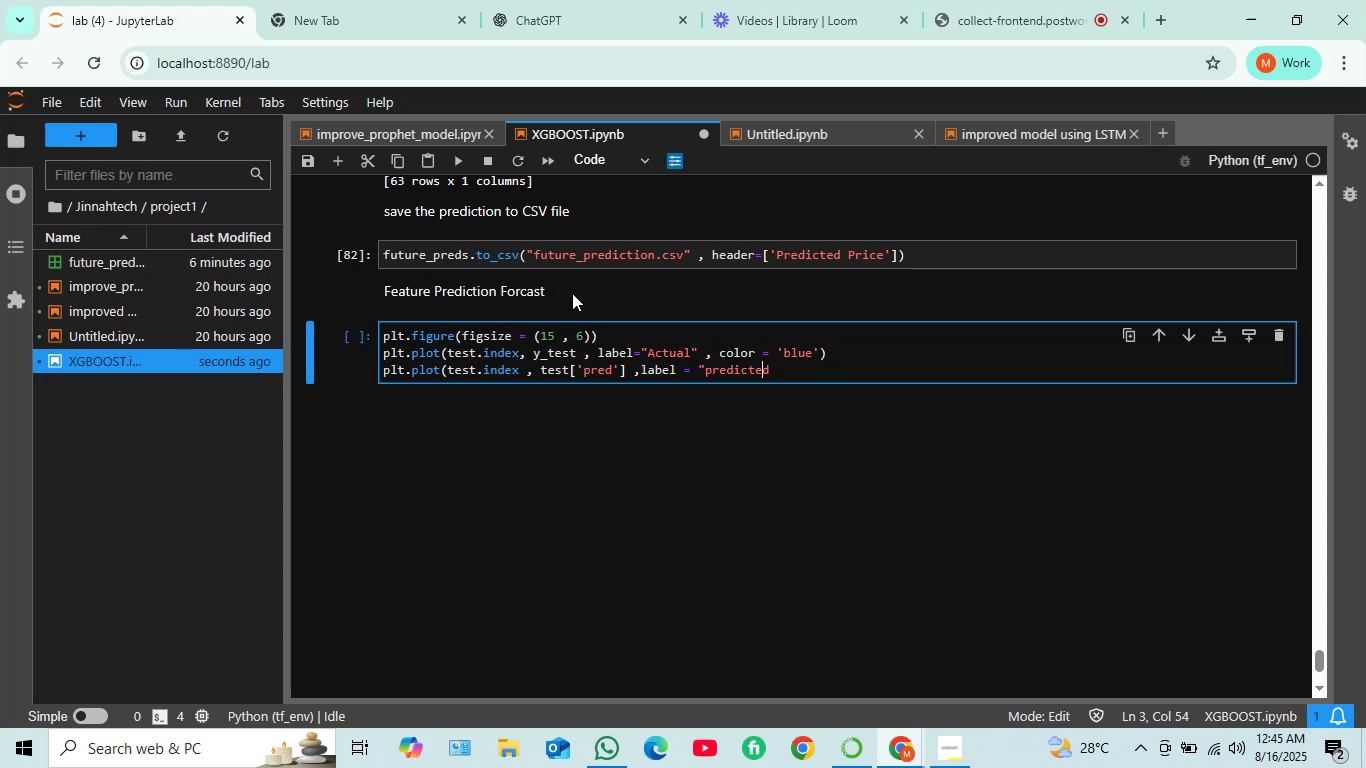 
key(ArrowLeft)
 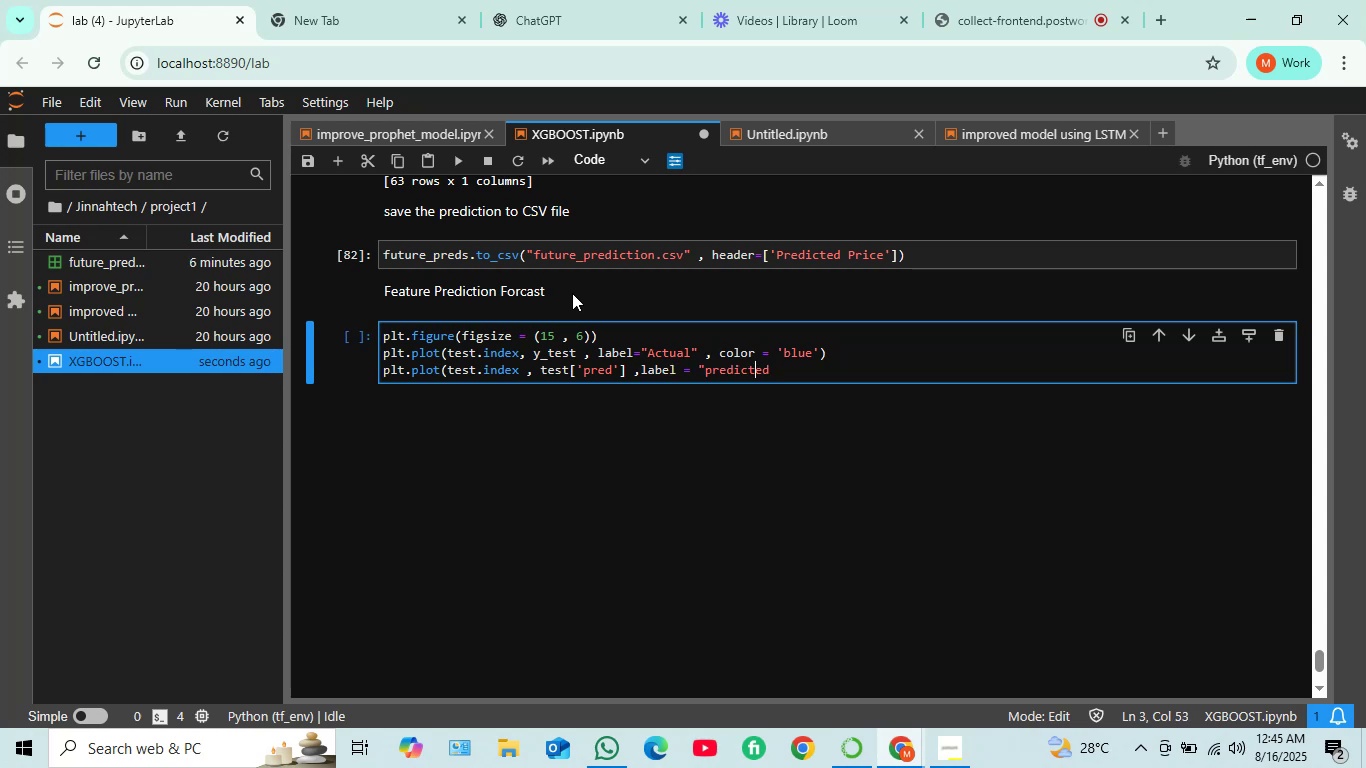 
key(ArrowLeft)
 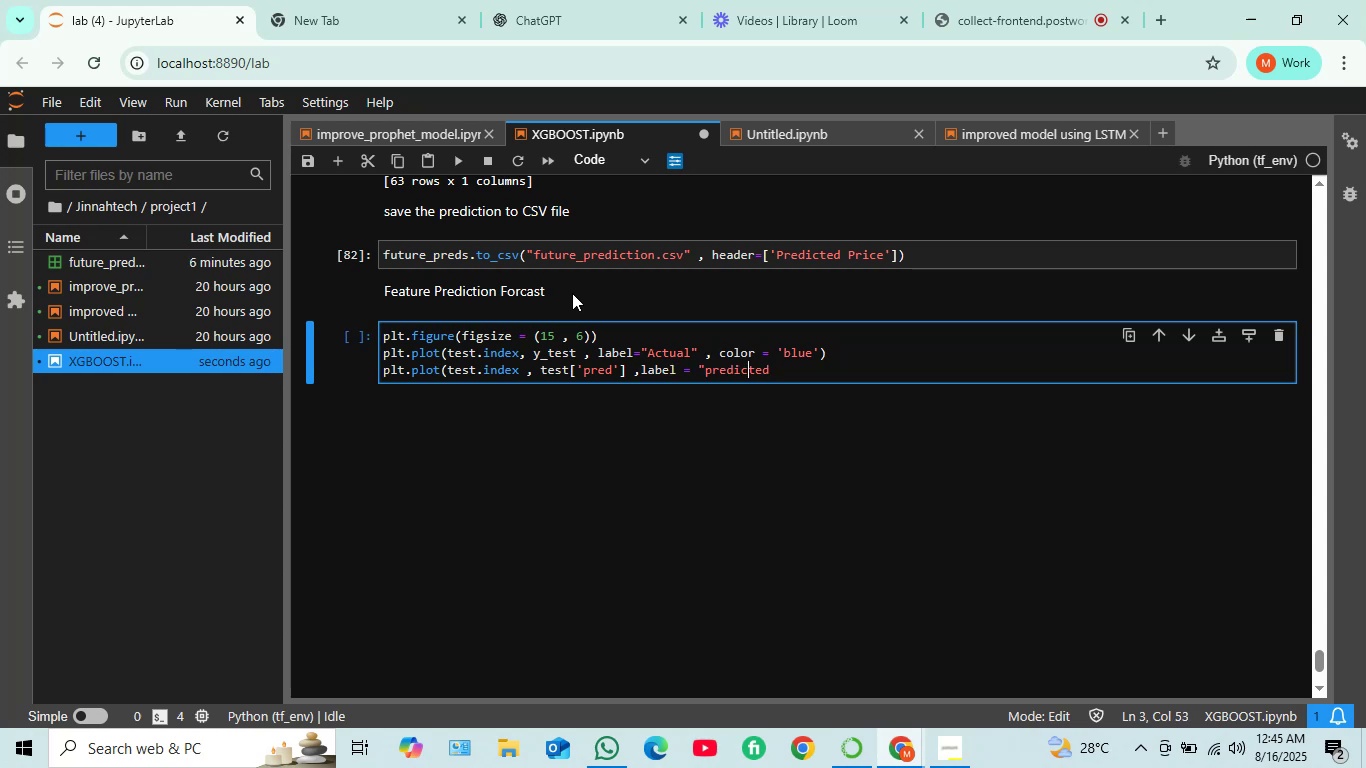 
key(ArrowLeft)
 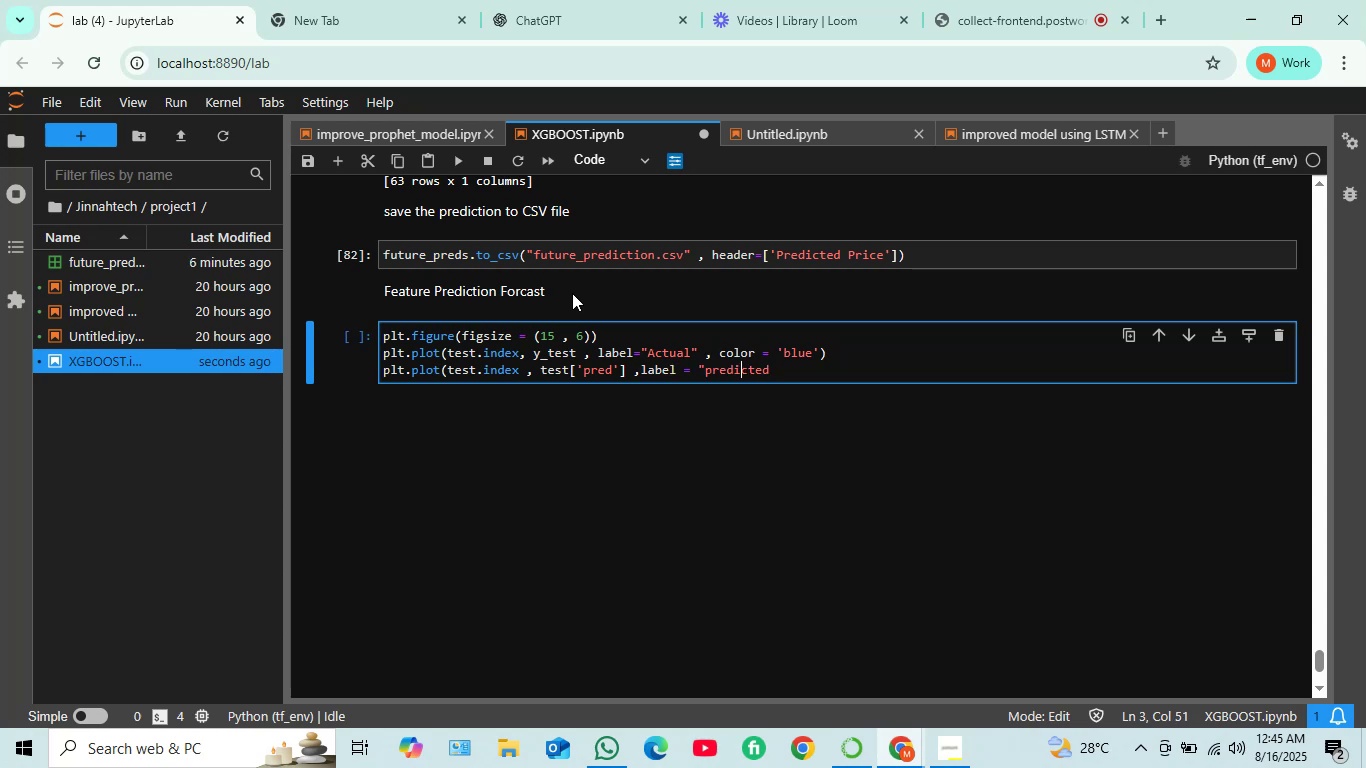 
key(ArrowLeft)
 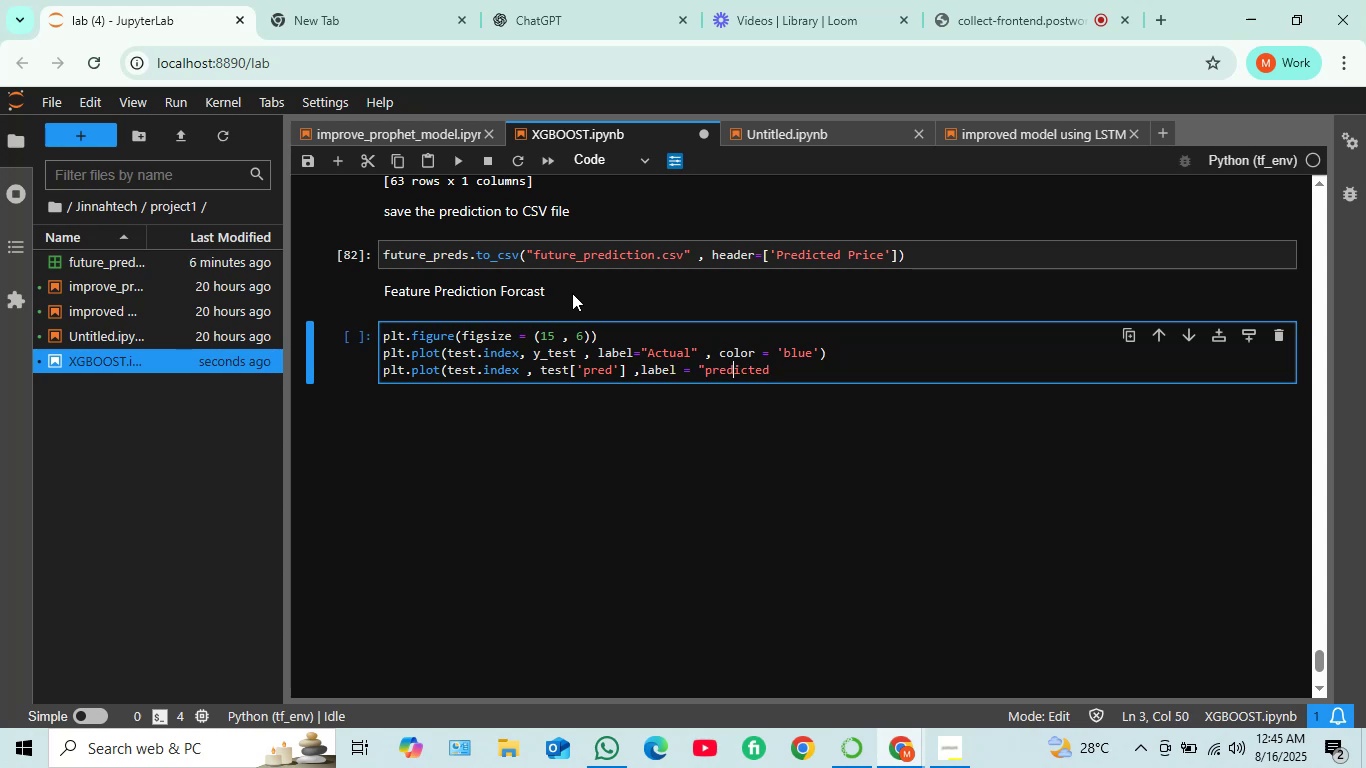 
key(ArrowLeft)
 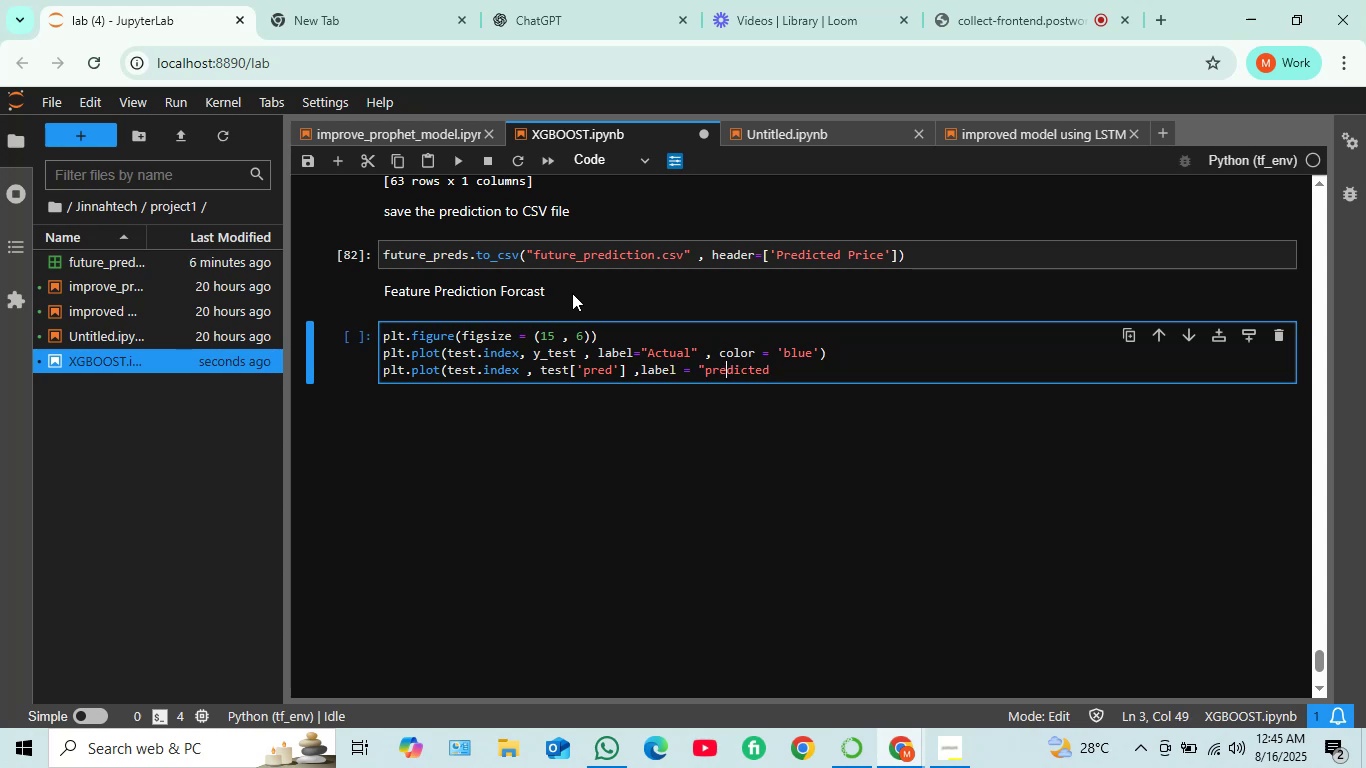 
key(ArrowLeft)
 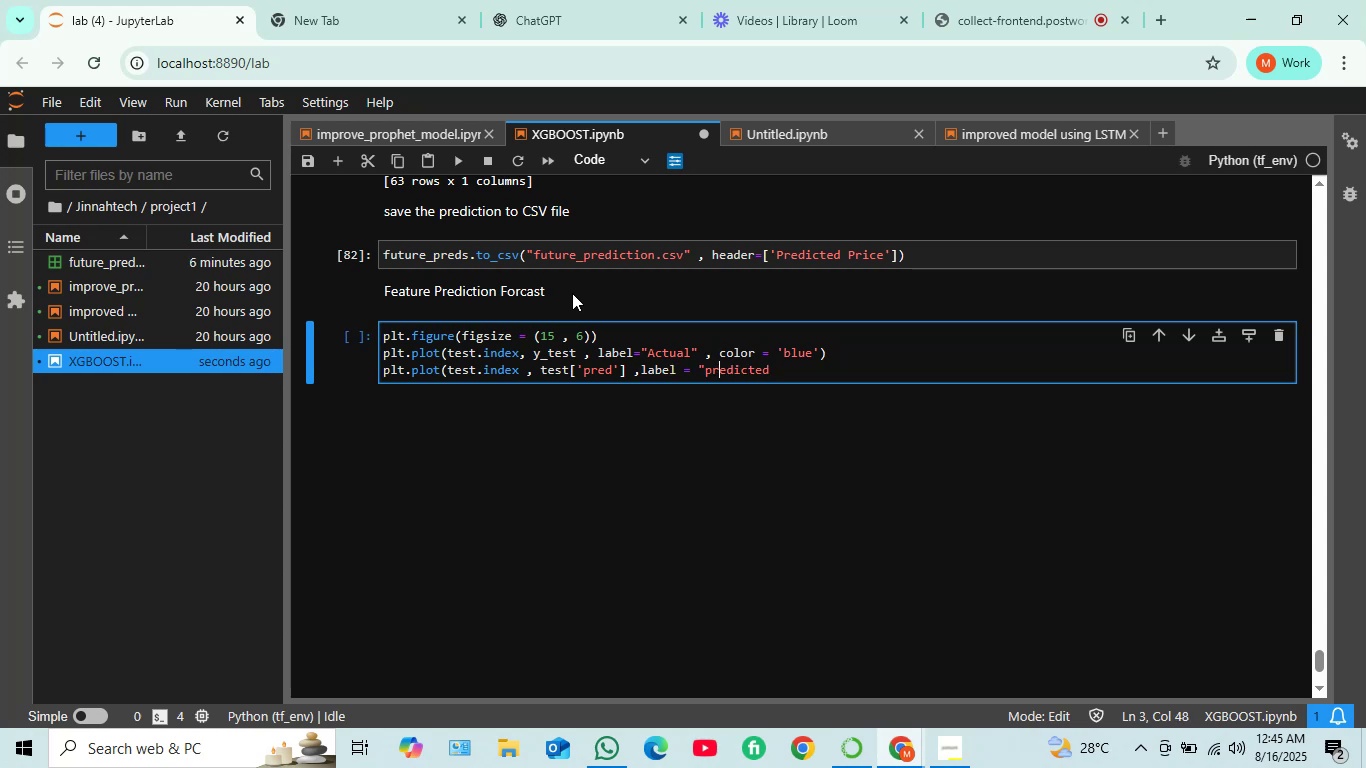 
key(ArrowLeft)
 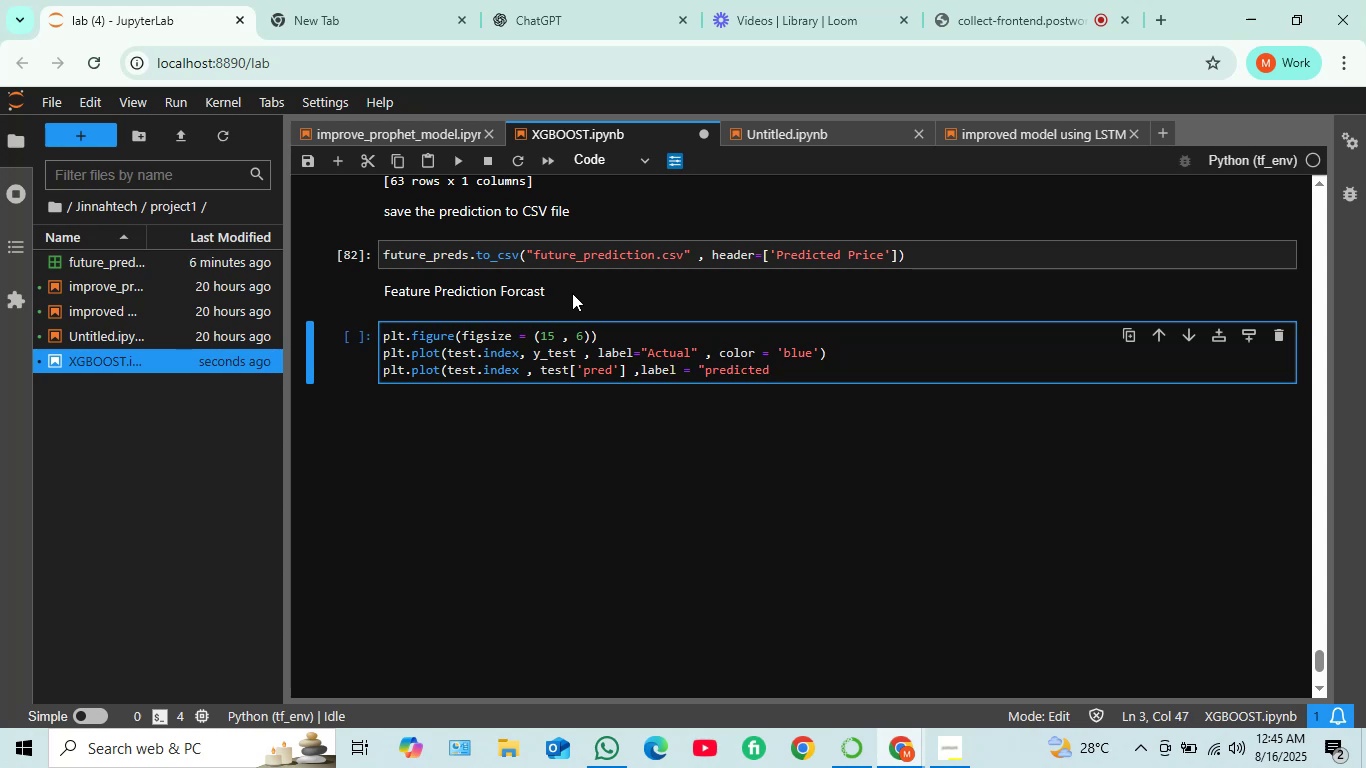 
key(Backspace)
 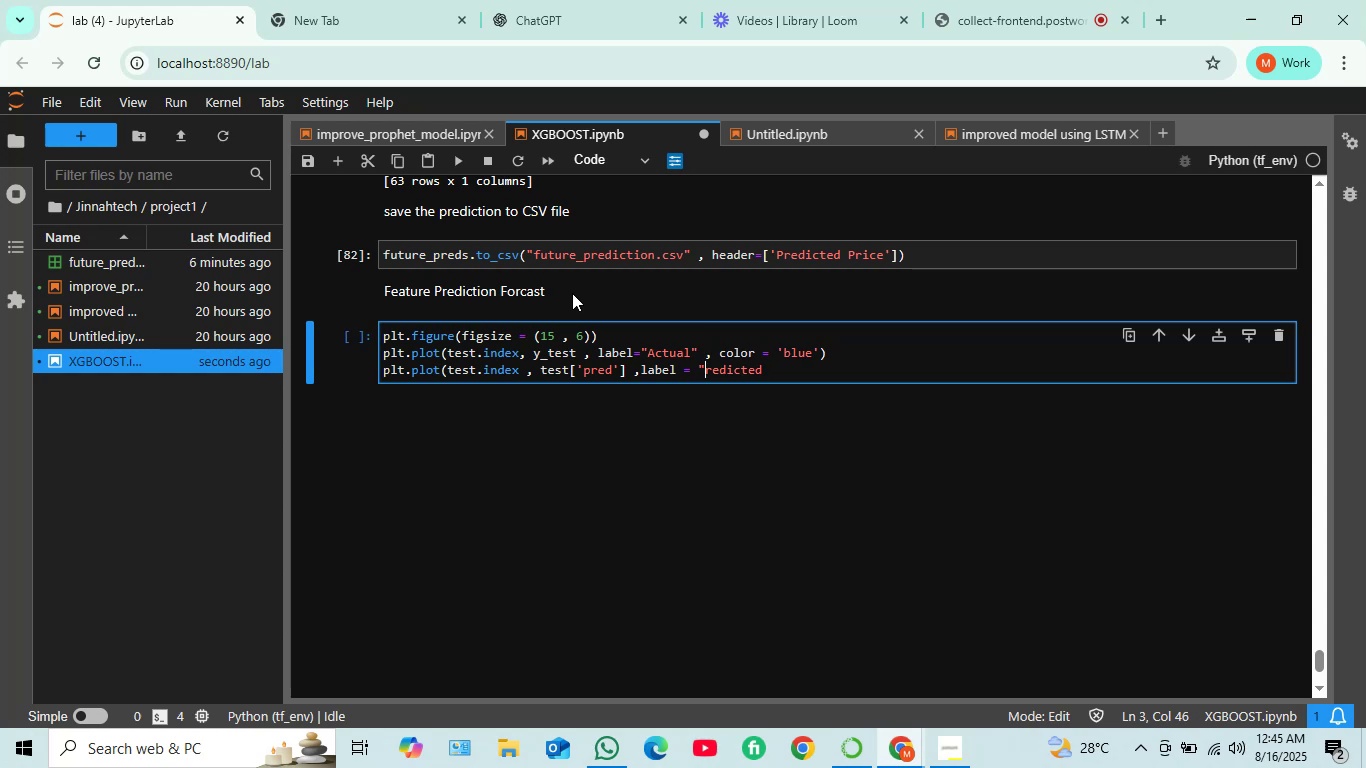 
key(Shift+P)
 